 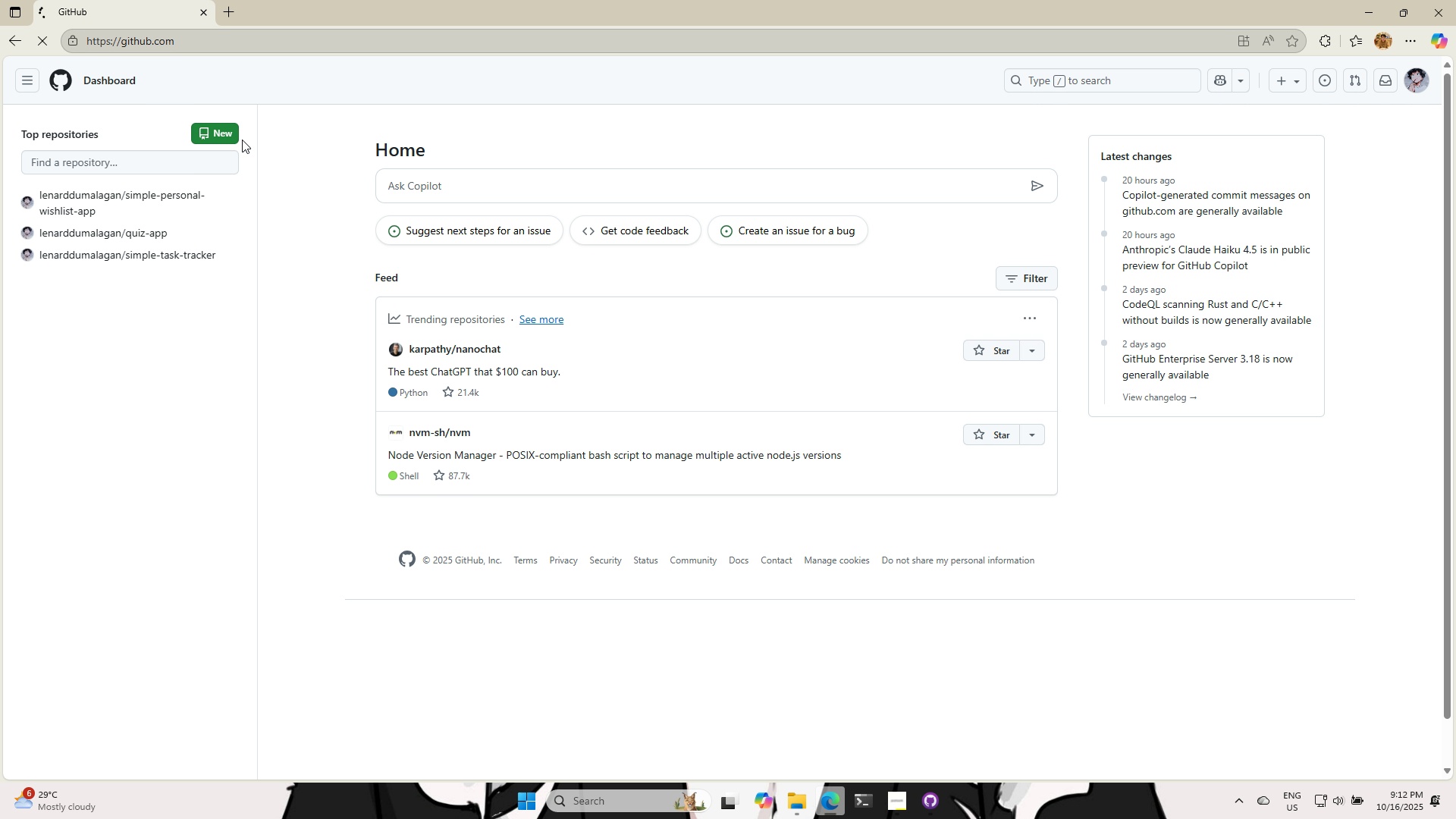 
left_click([693, 256])
 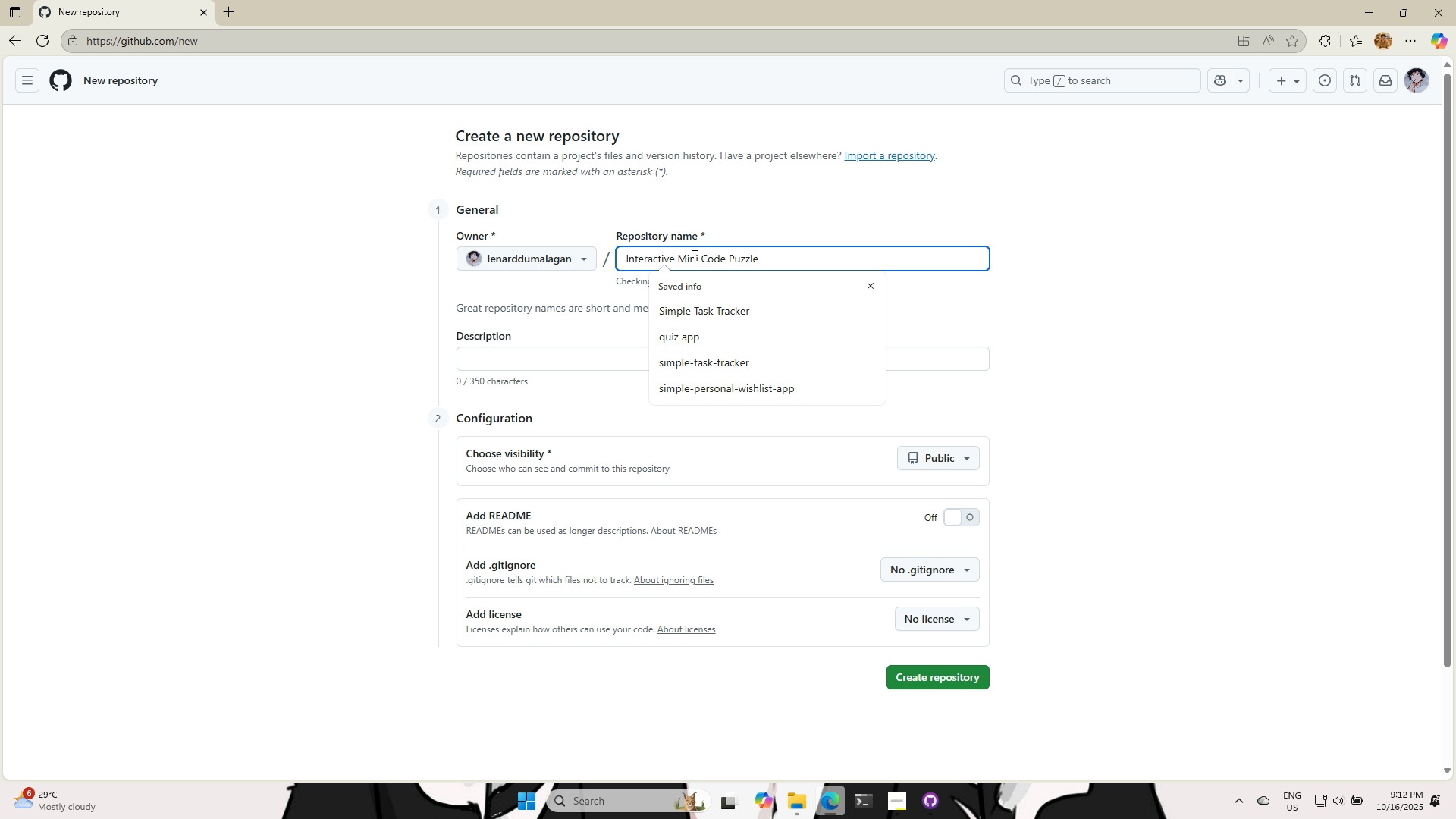 
key(Control+V)
 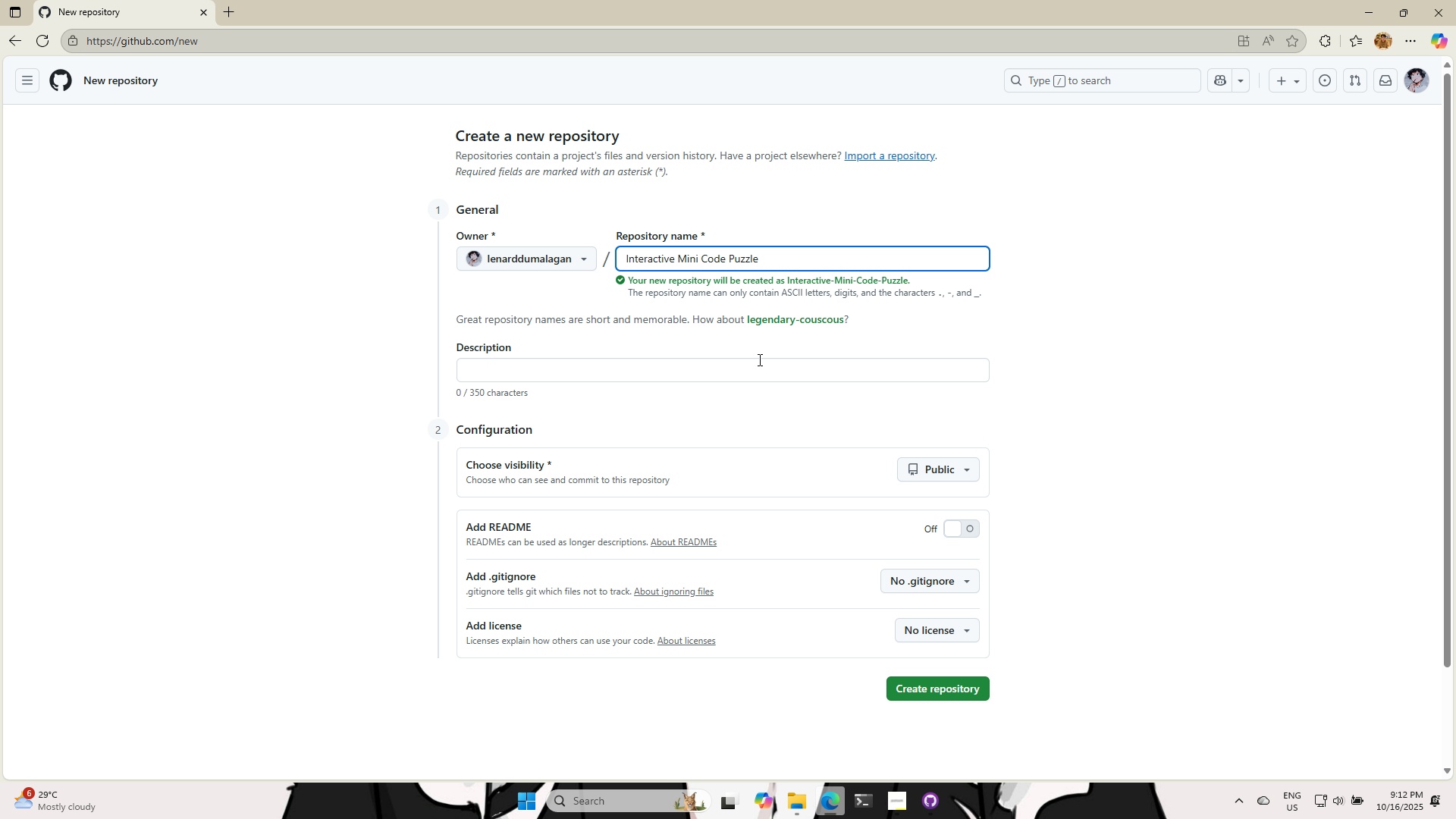 
hold_key(key=ArrowLeft, duration=1.21)
 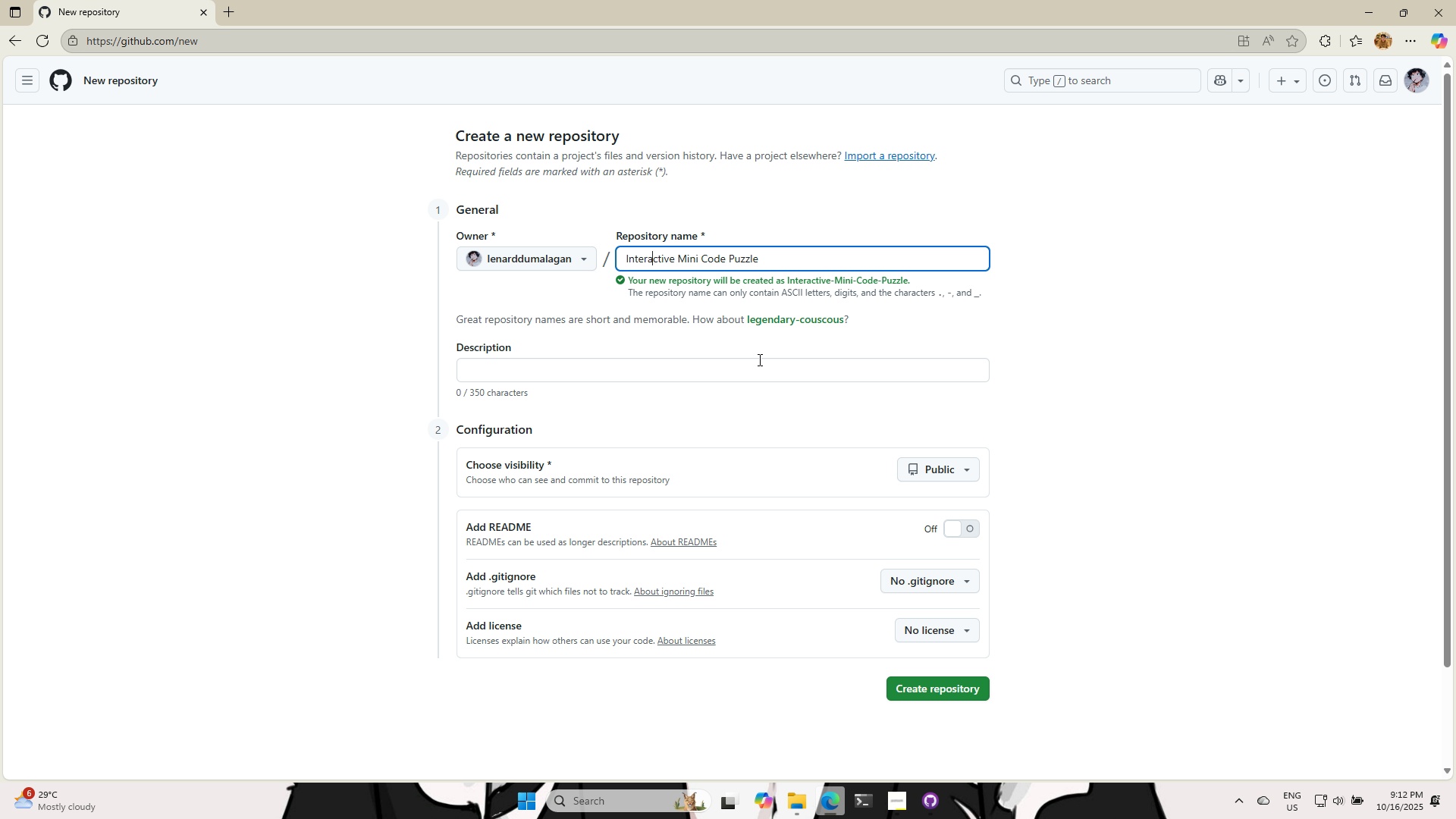 
key(ArrowLeft)
 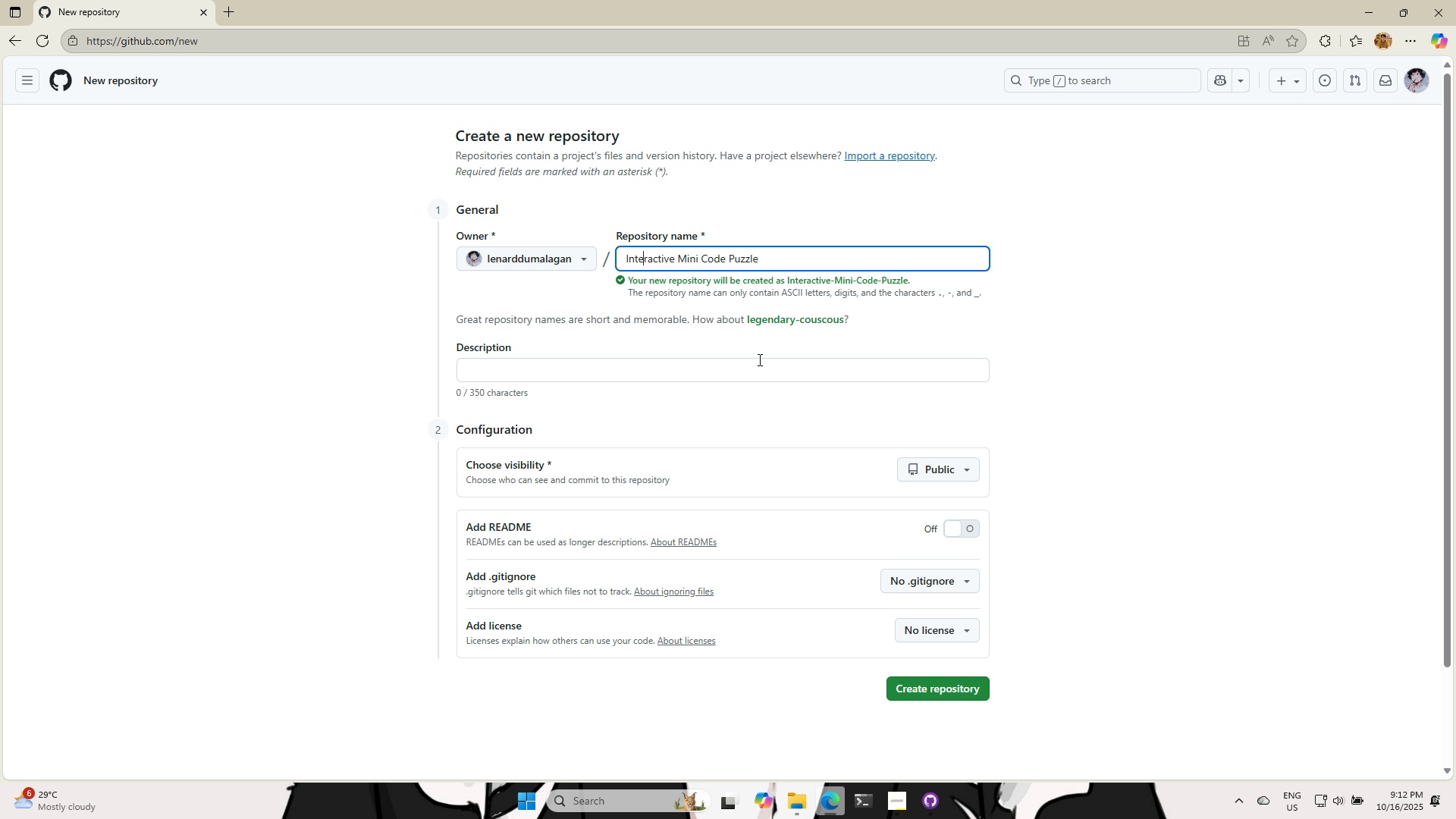 
key(ArrowLeft)
 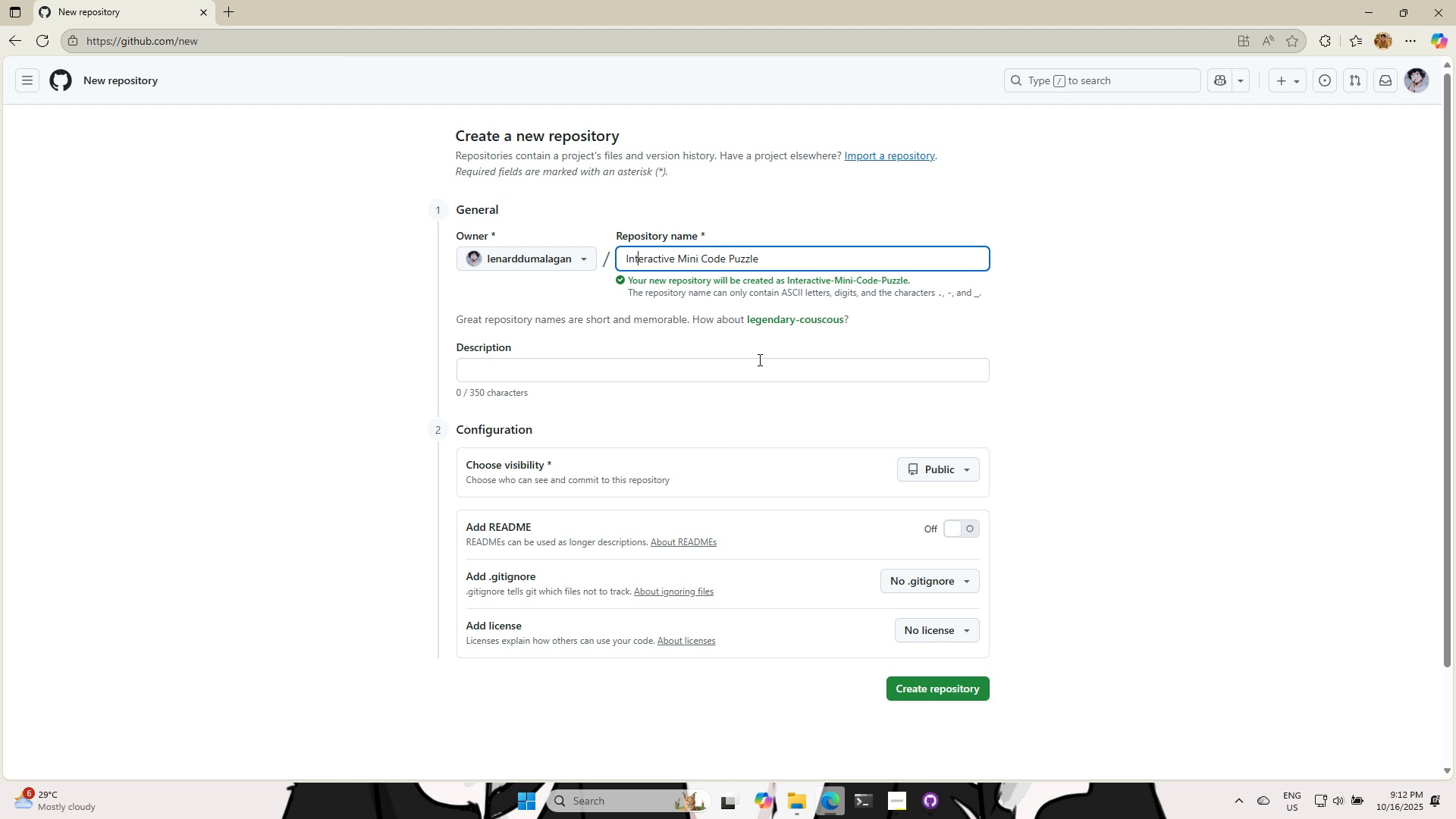 
key(ArrowLeft)
 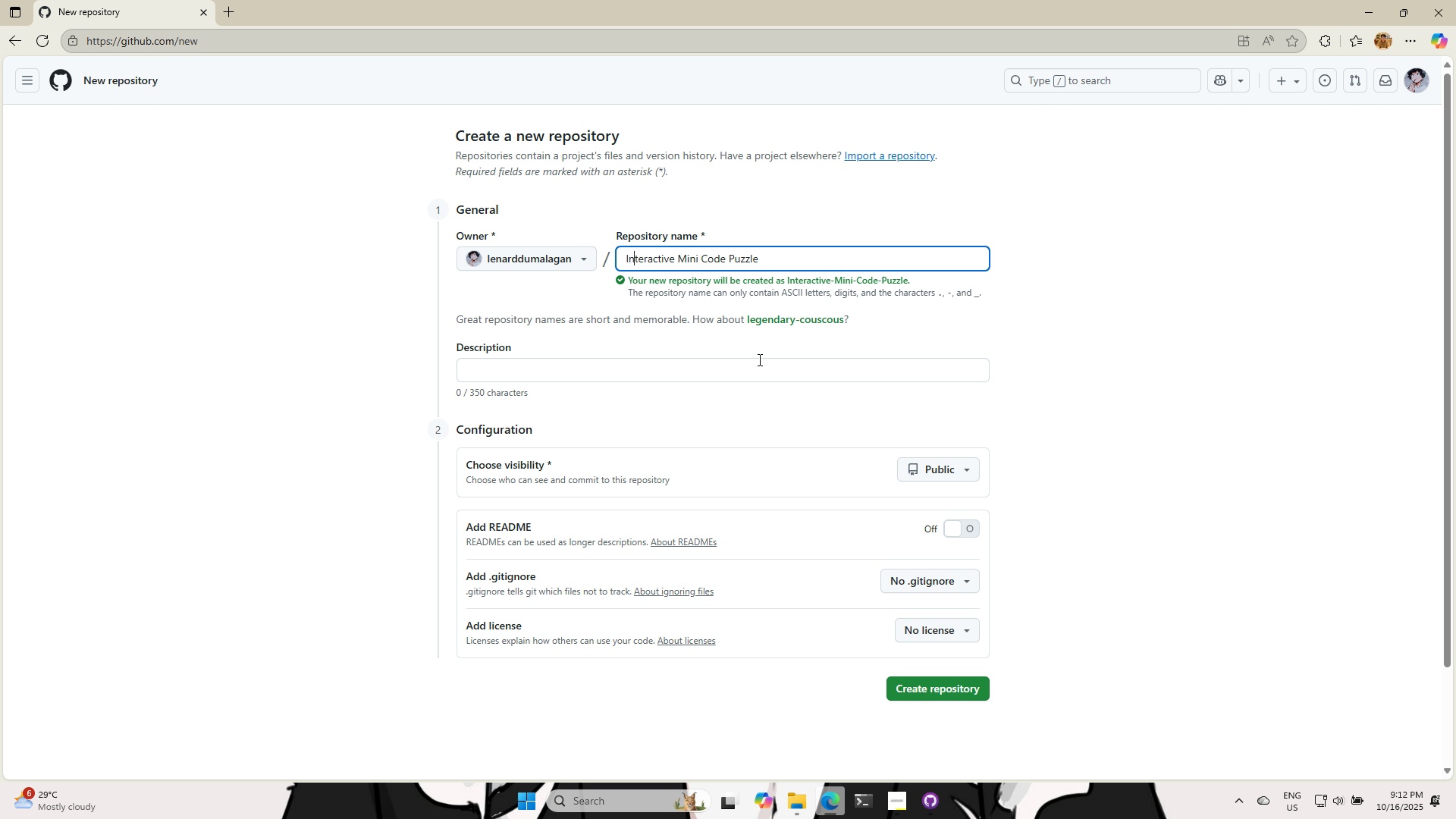 
key(ArrowLeft)
 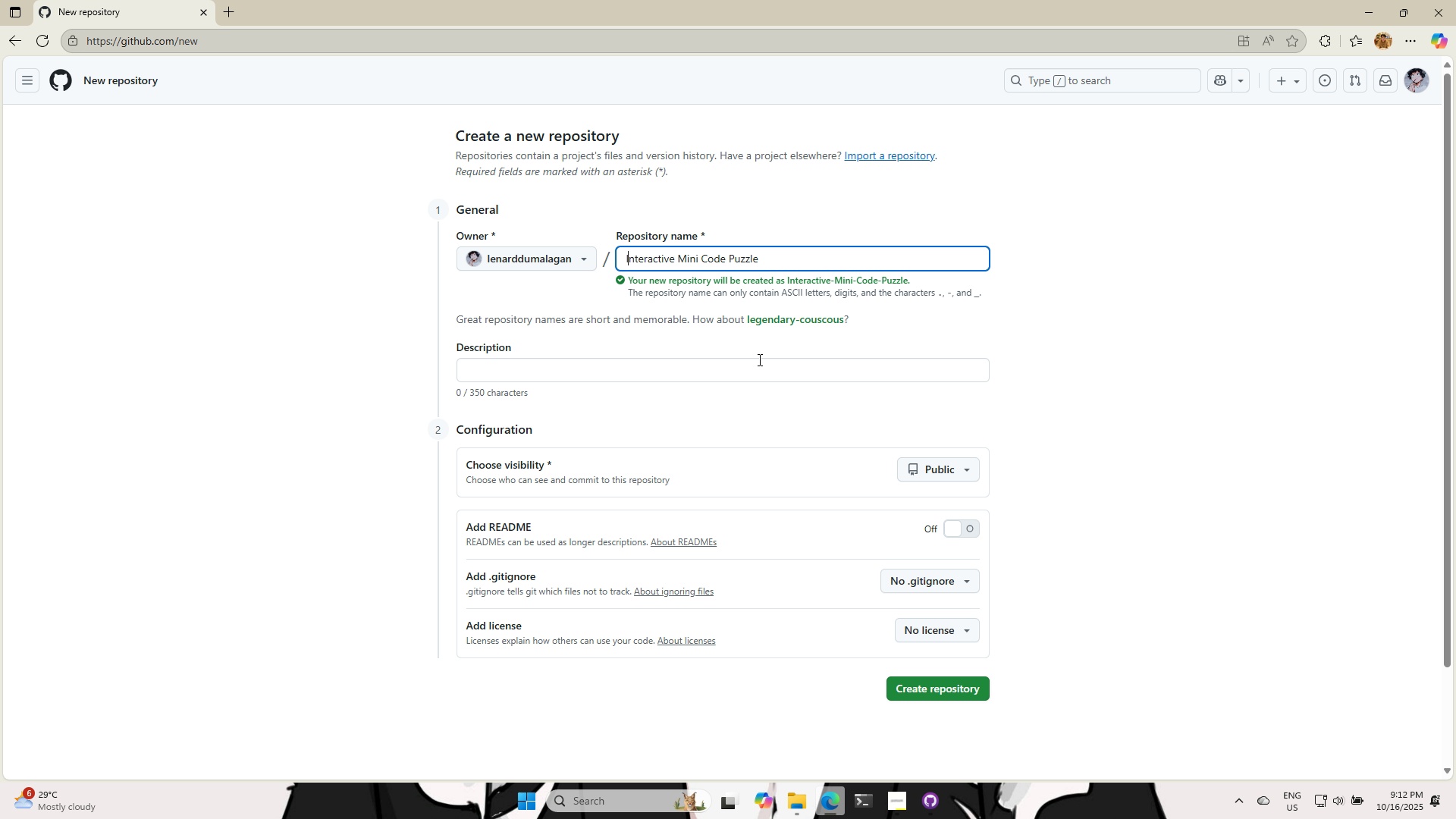 
key(ArrowLeft)
 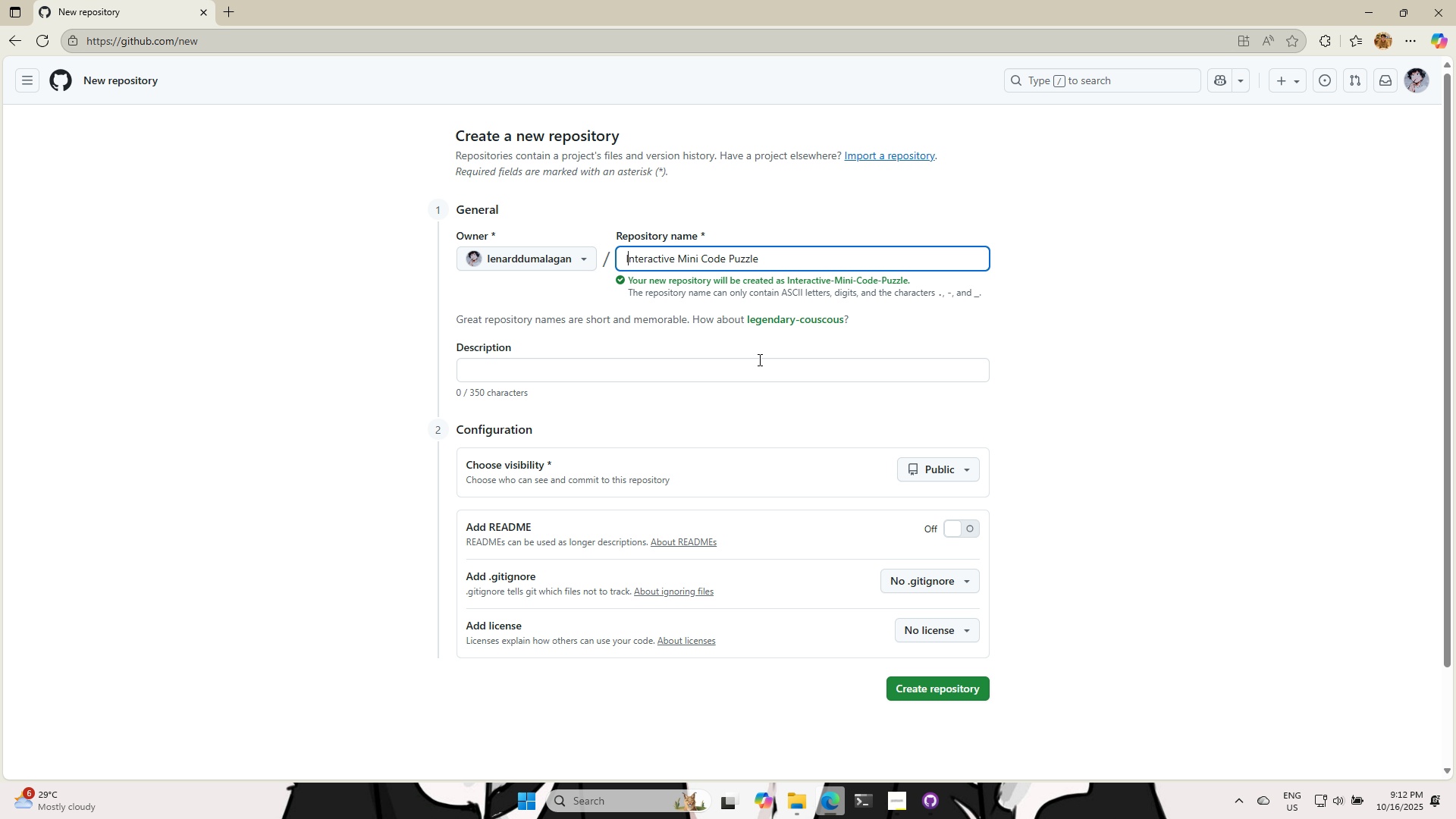 
key(CapsLock)
 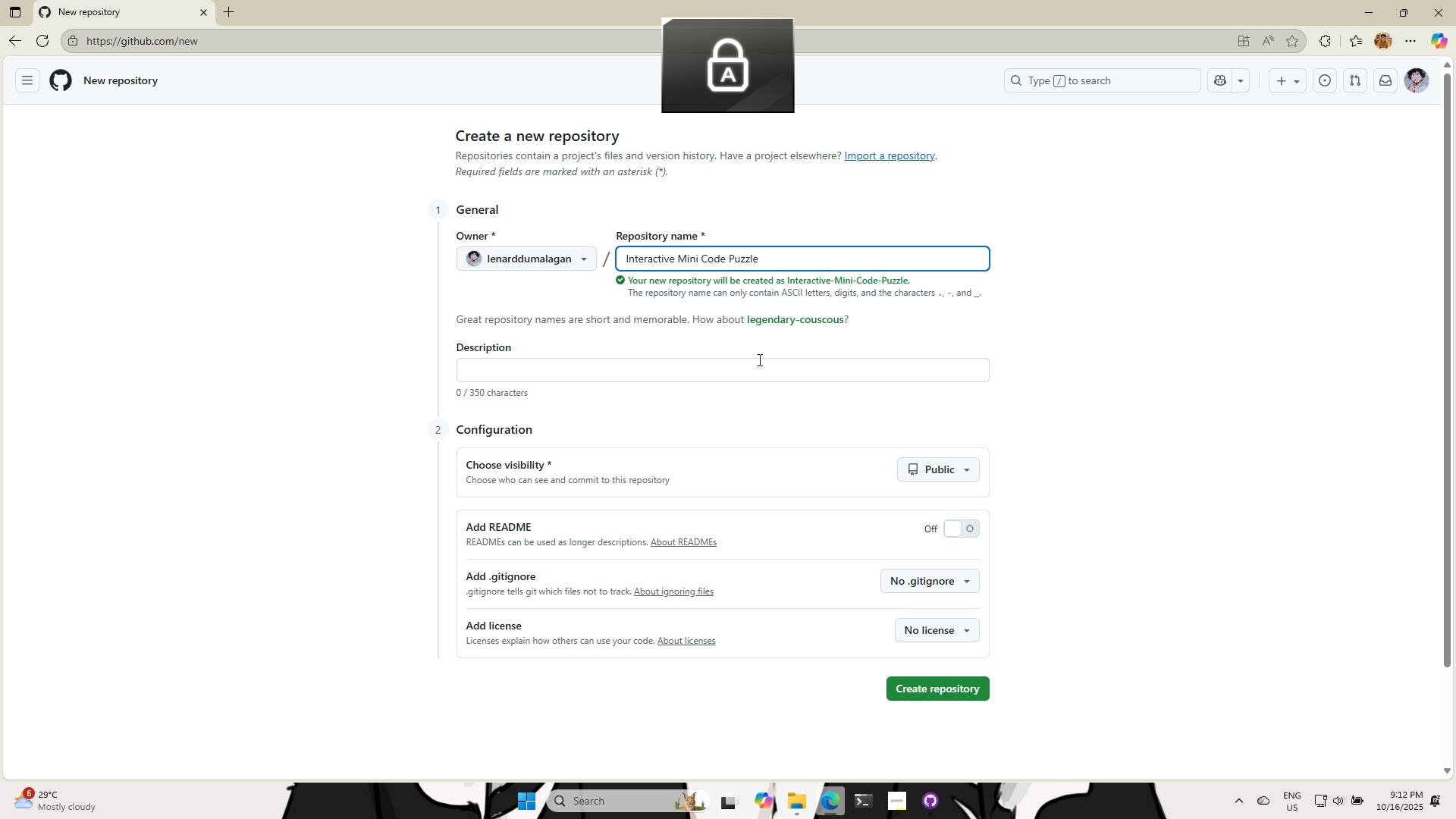 
key(Backspace)
 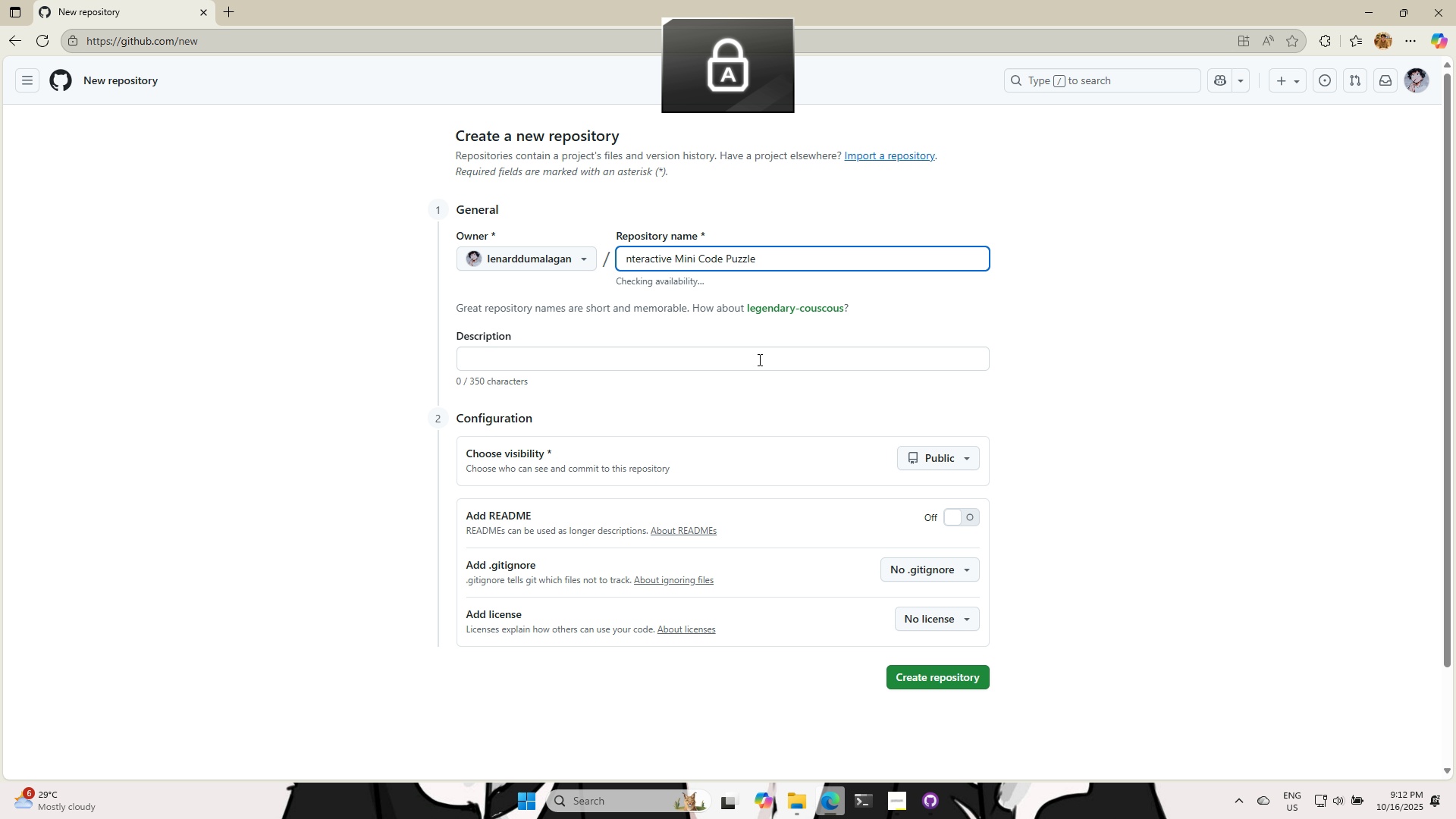 
key(U)
 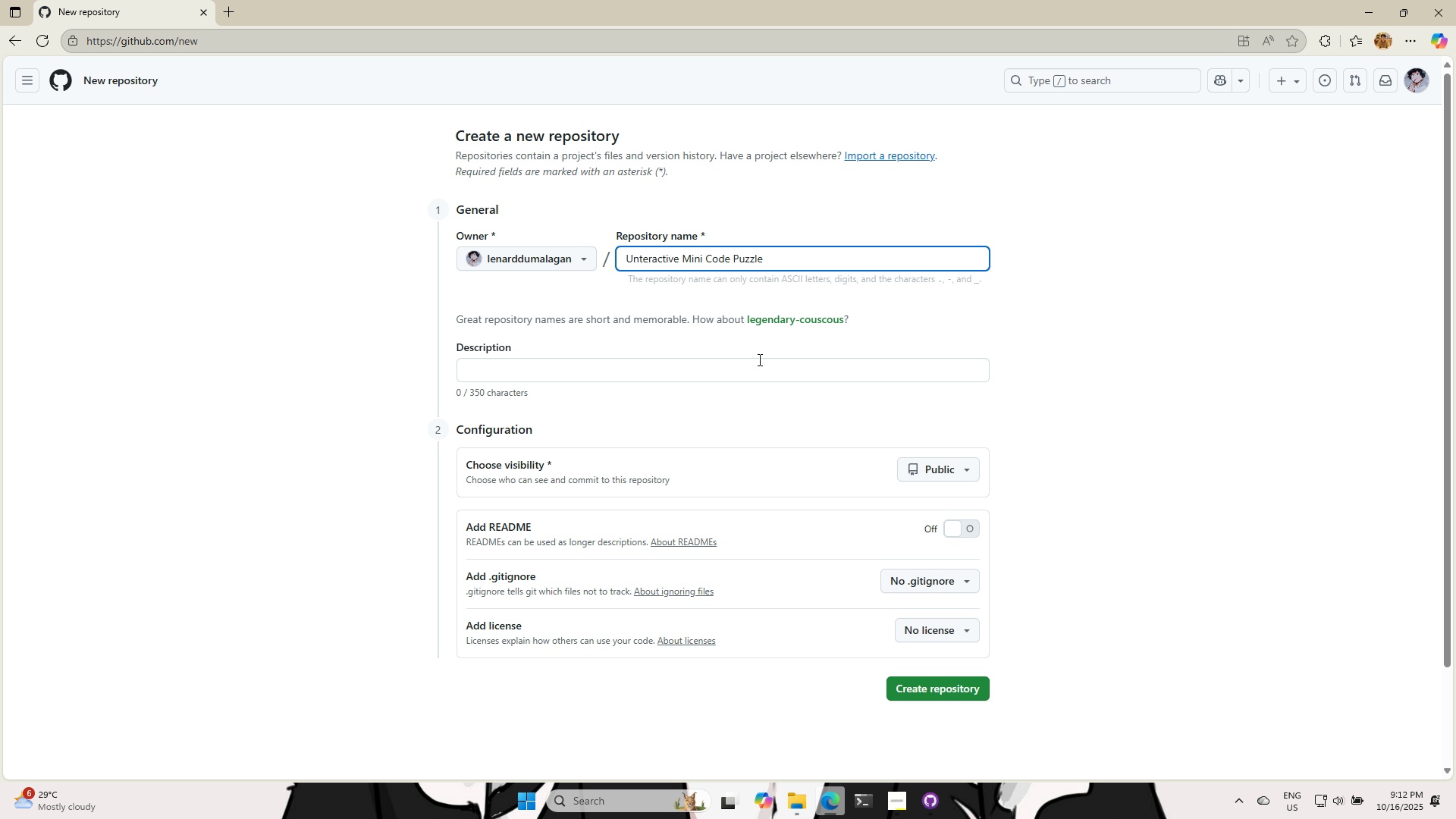 
key(Backspace)
 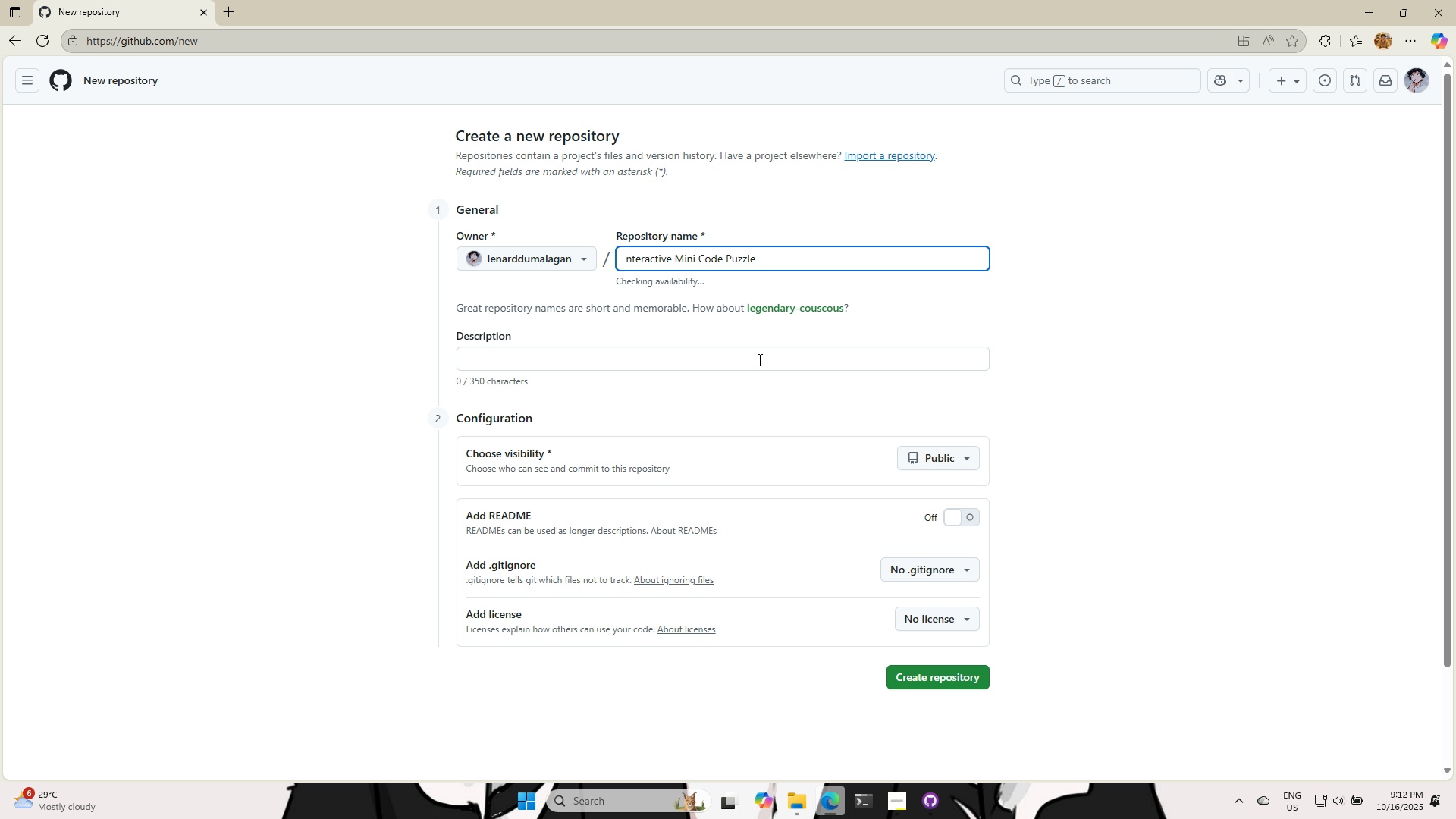 
key(I)
 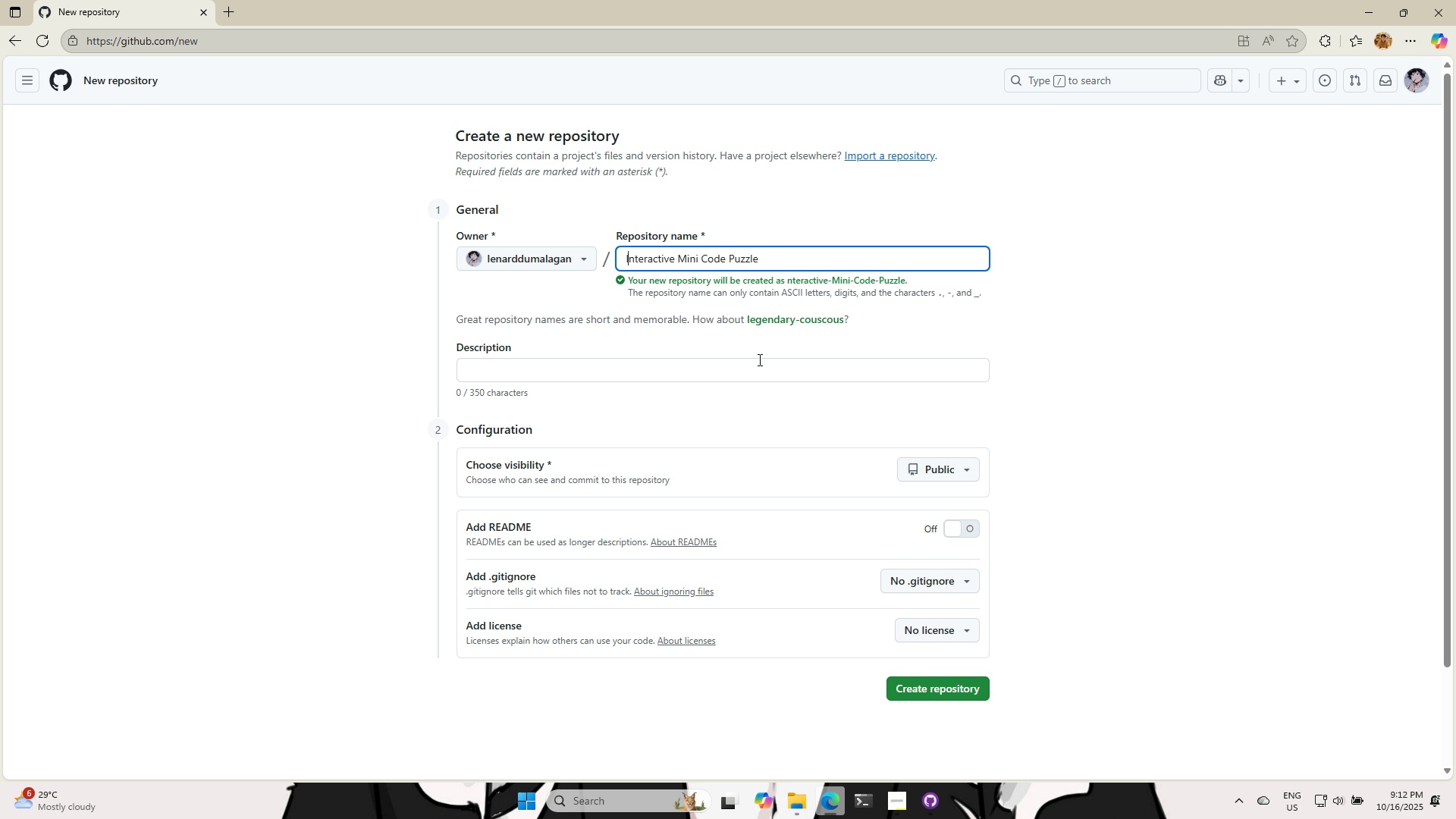 
key(Backspace)
 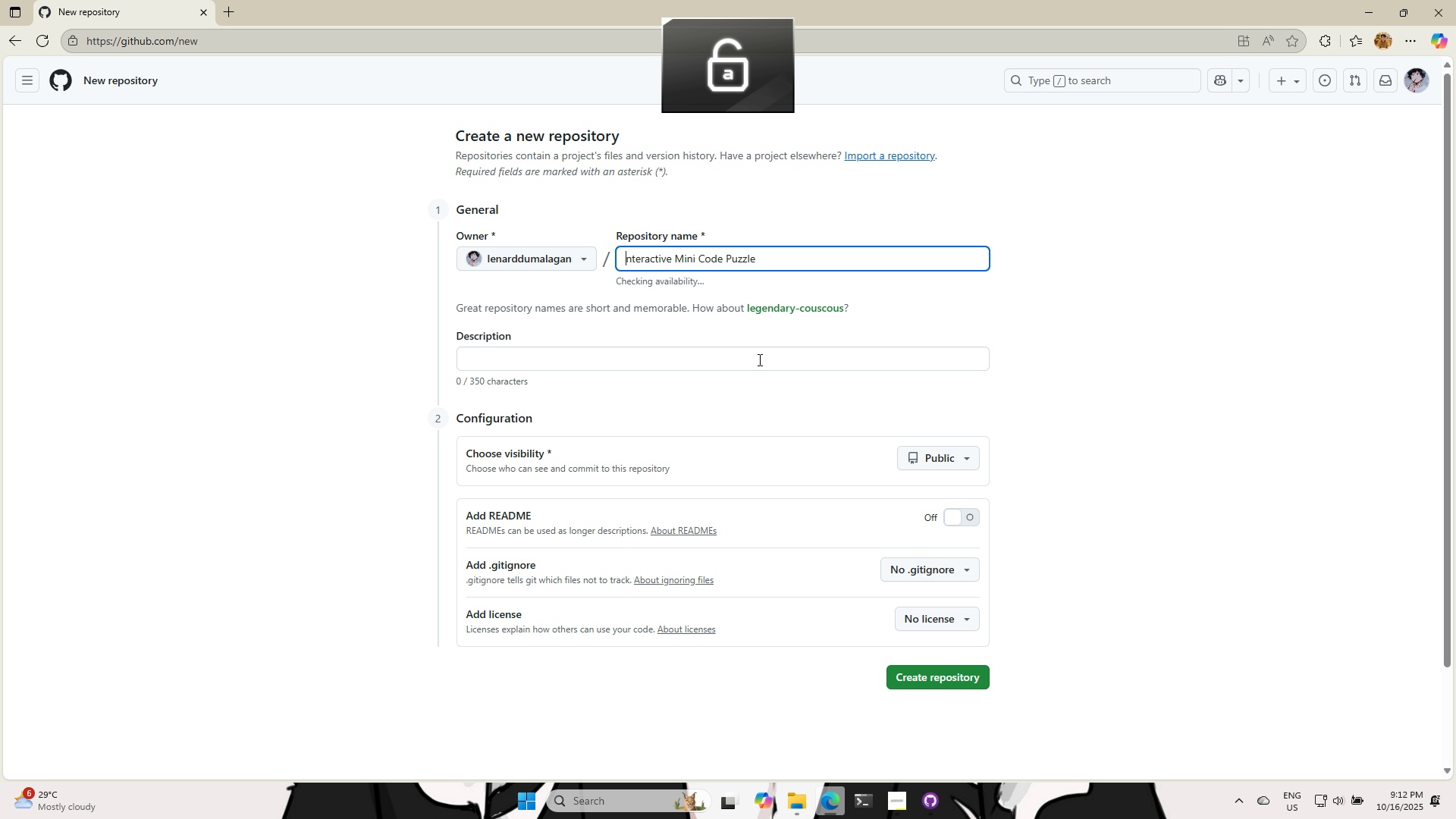 
key(CapsLock)
 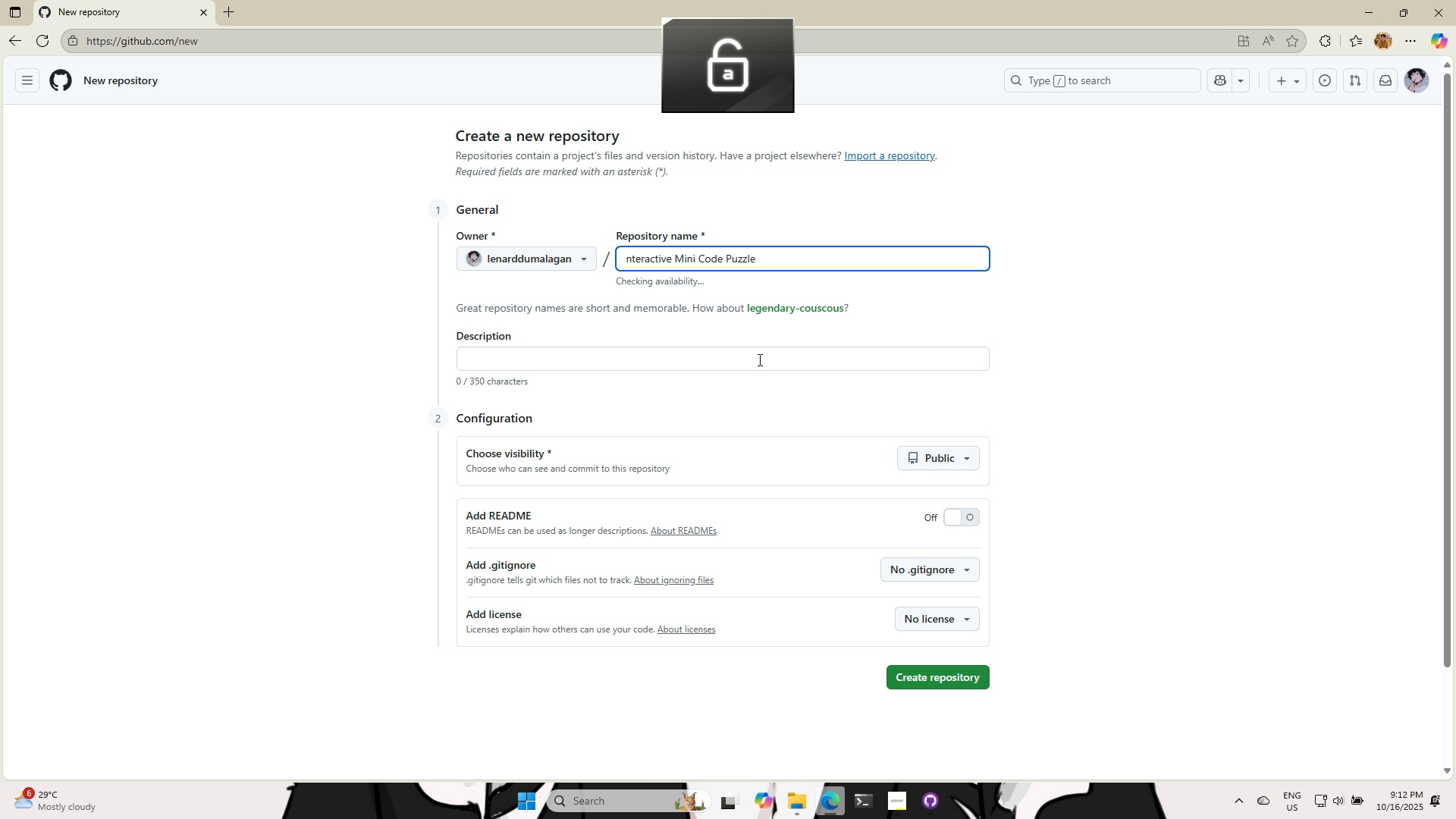 
key(I)
 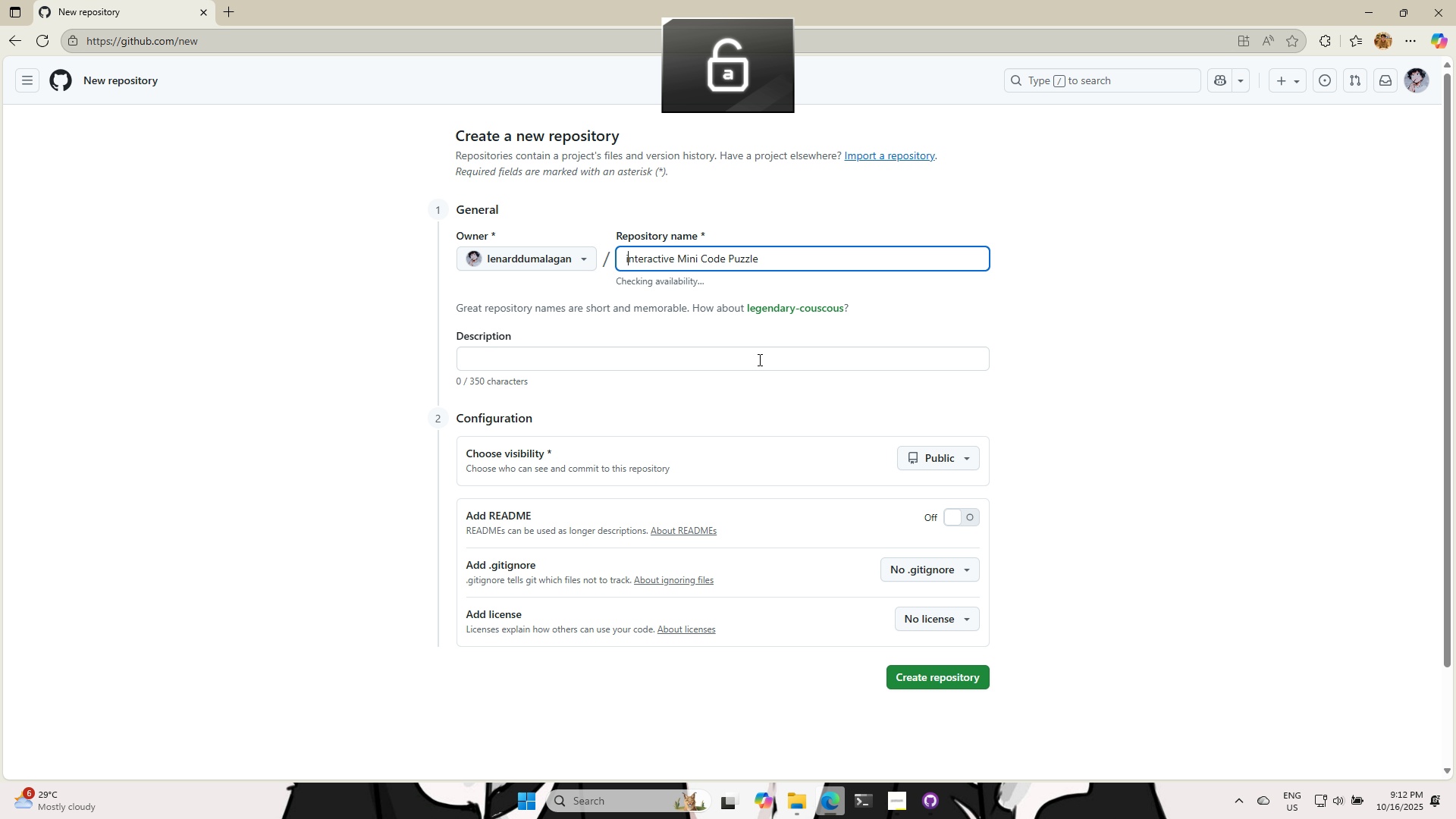 
hold_key(key=ArrowRight, duration=0.83)
 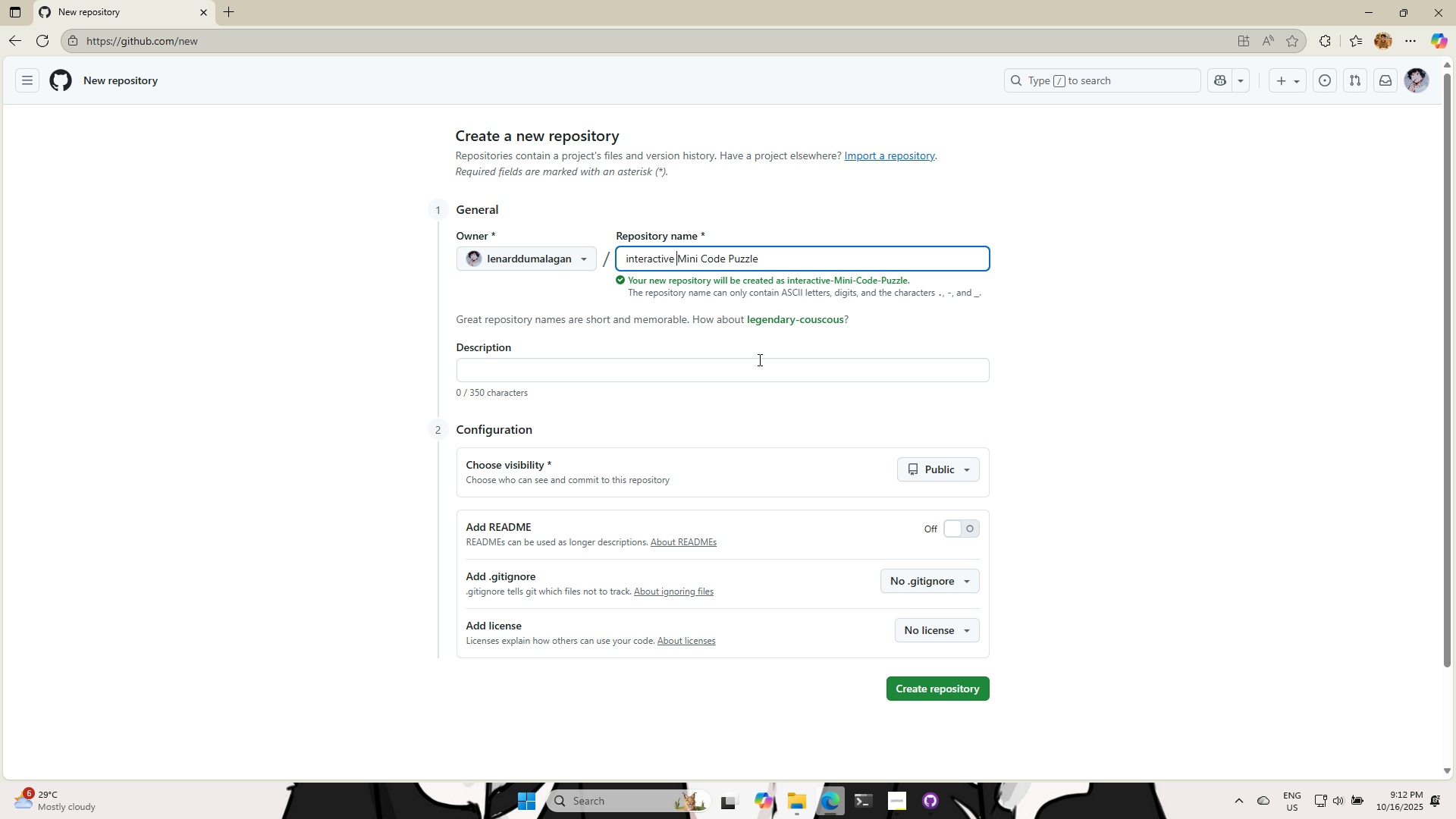 
key(ArrowRight)
 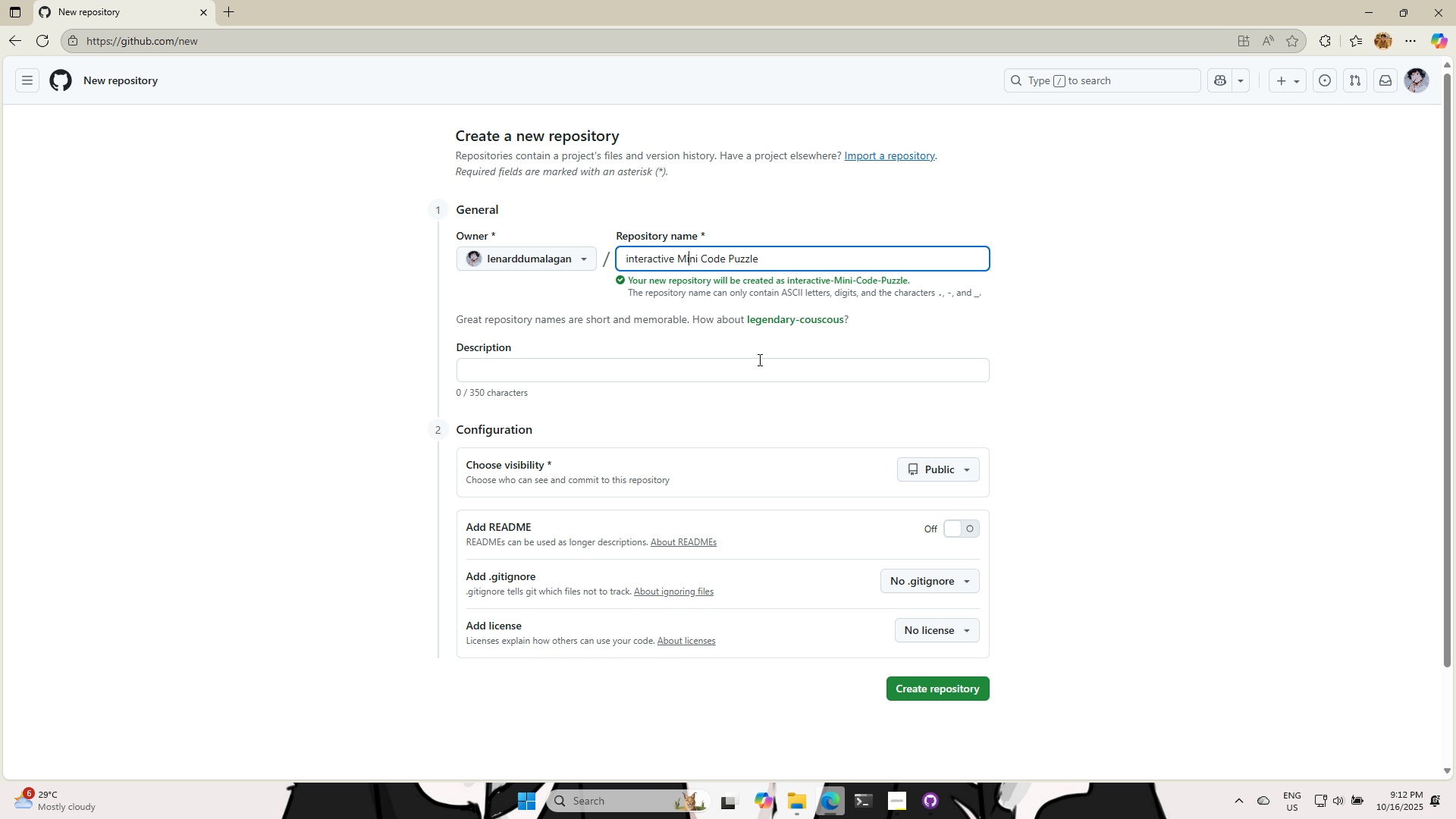 
key(ArrowRight)
 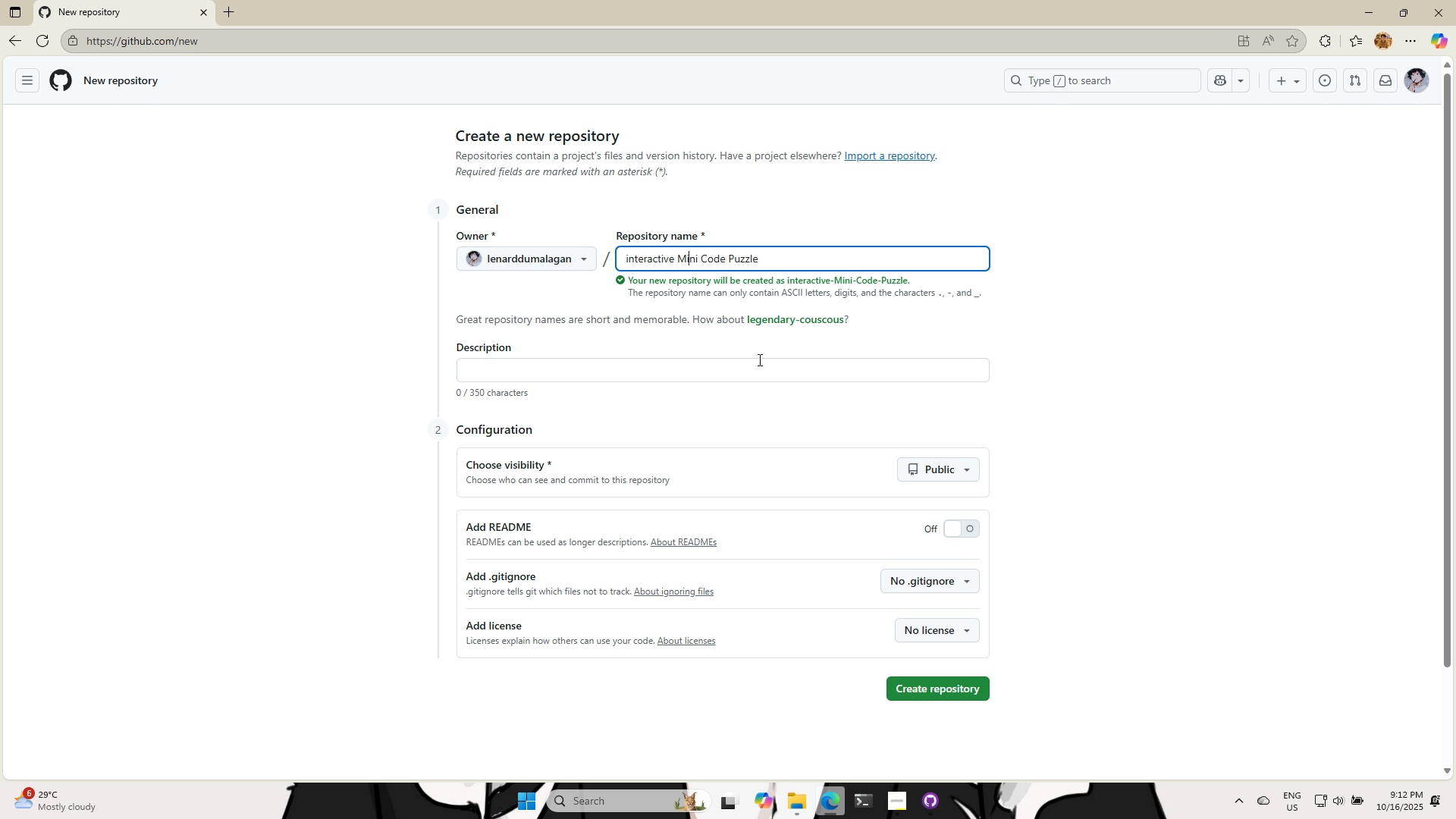 
key(ArrowLeft)
 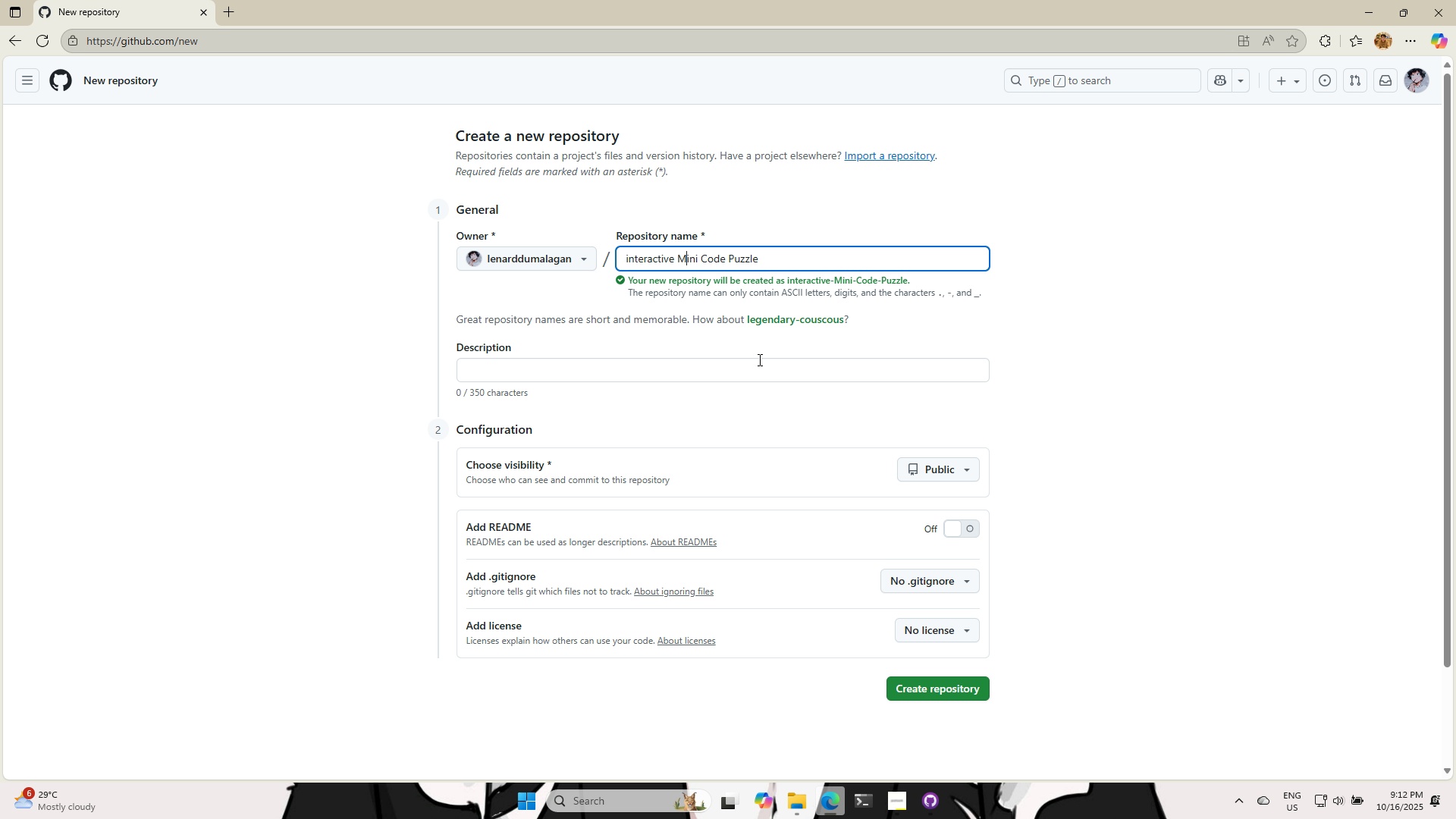 
key(Backspace)
 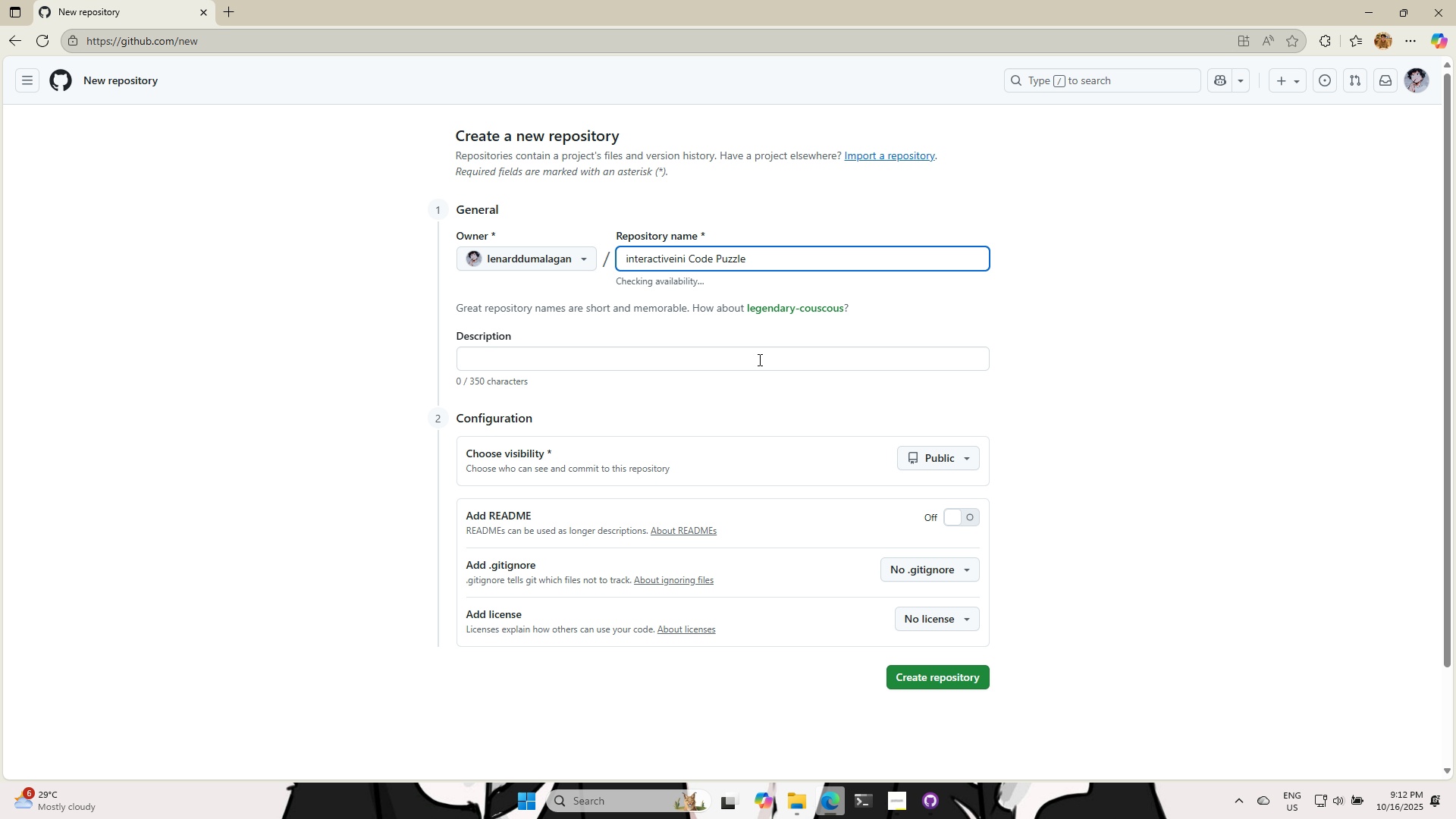 
key(Backspace)
 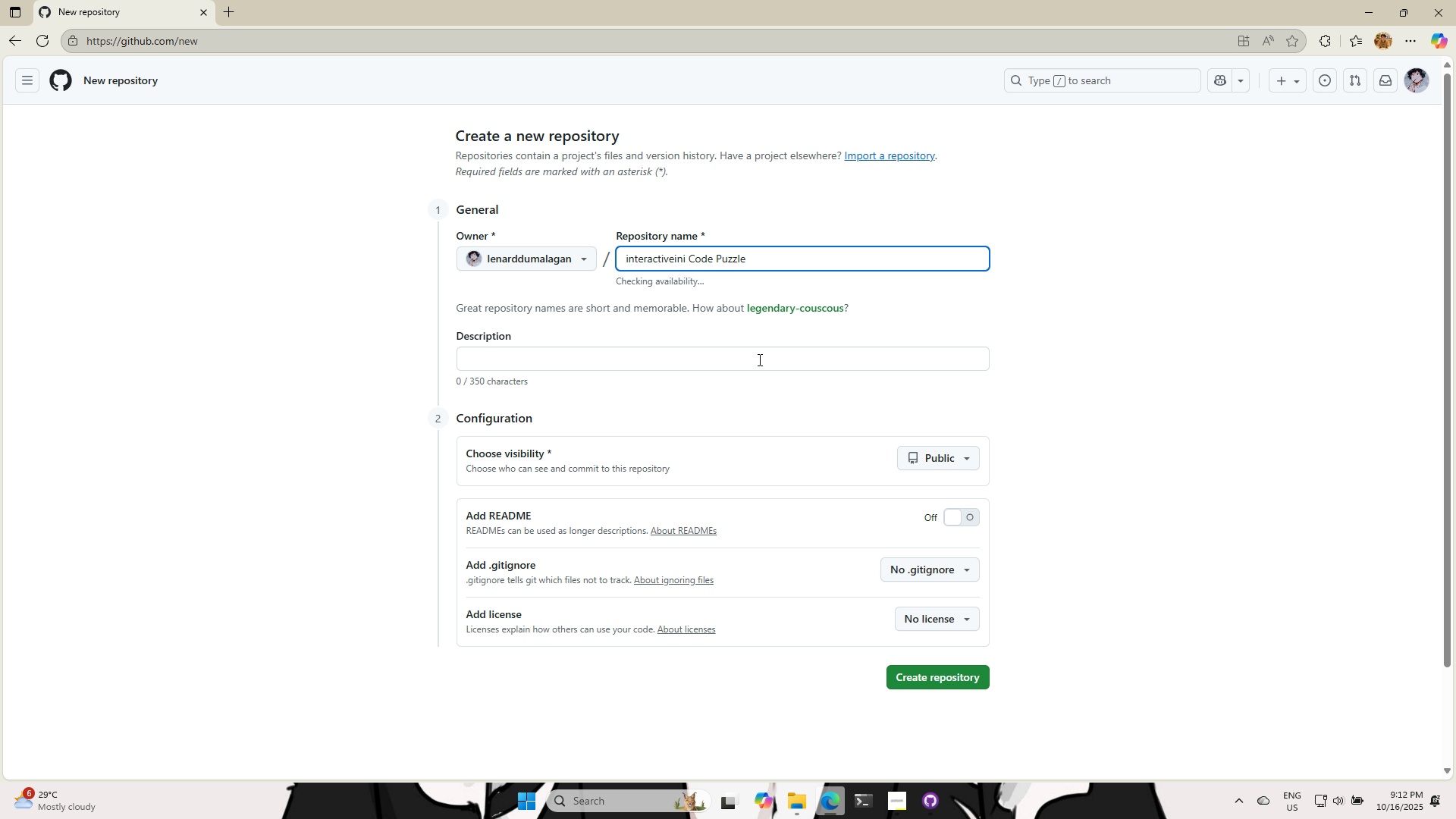 
key(Minus)
 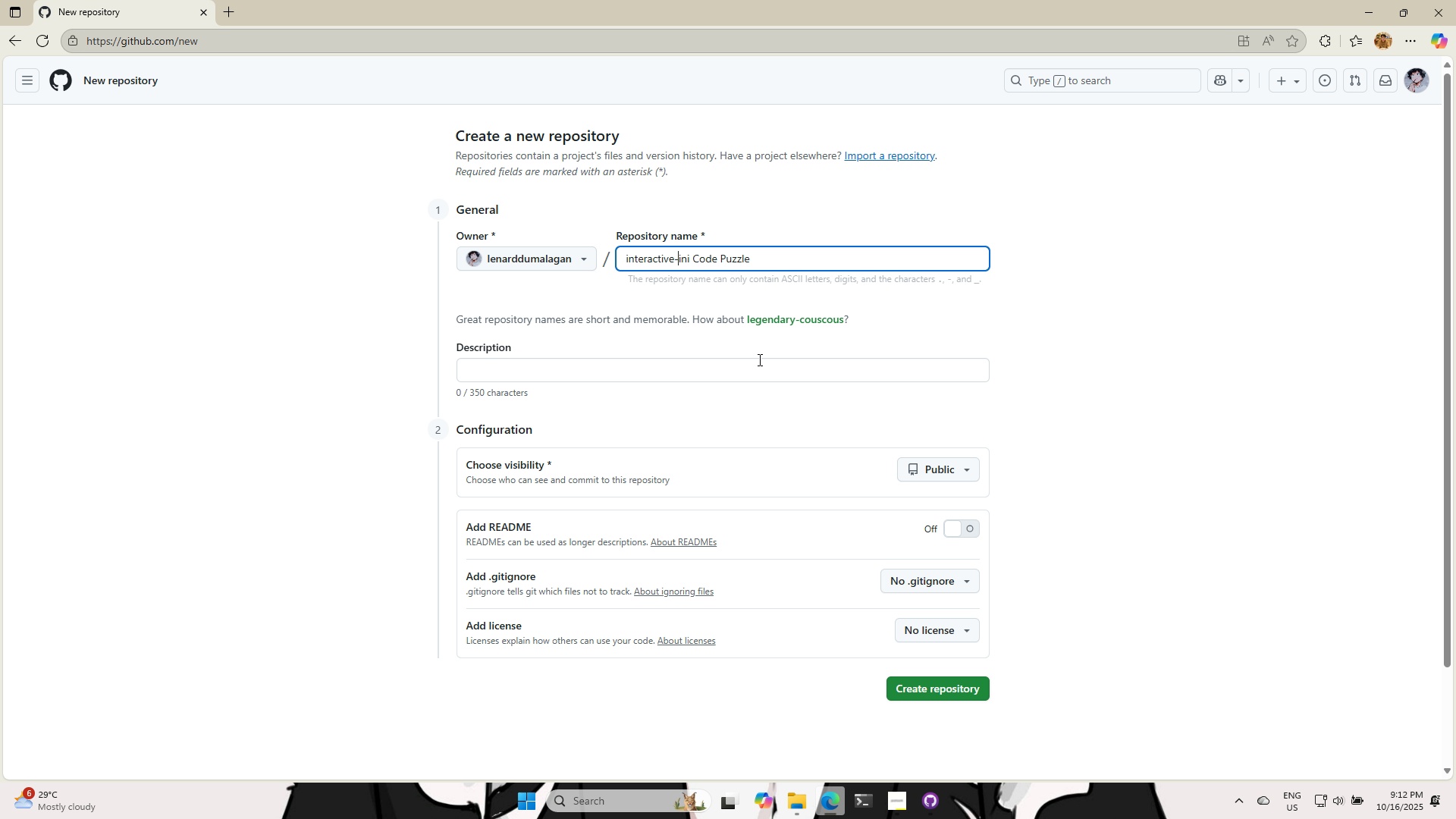 
key(M)
 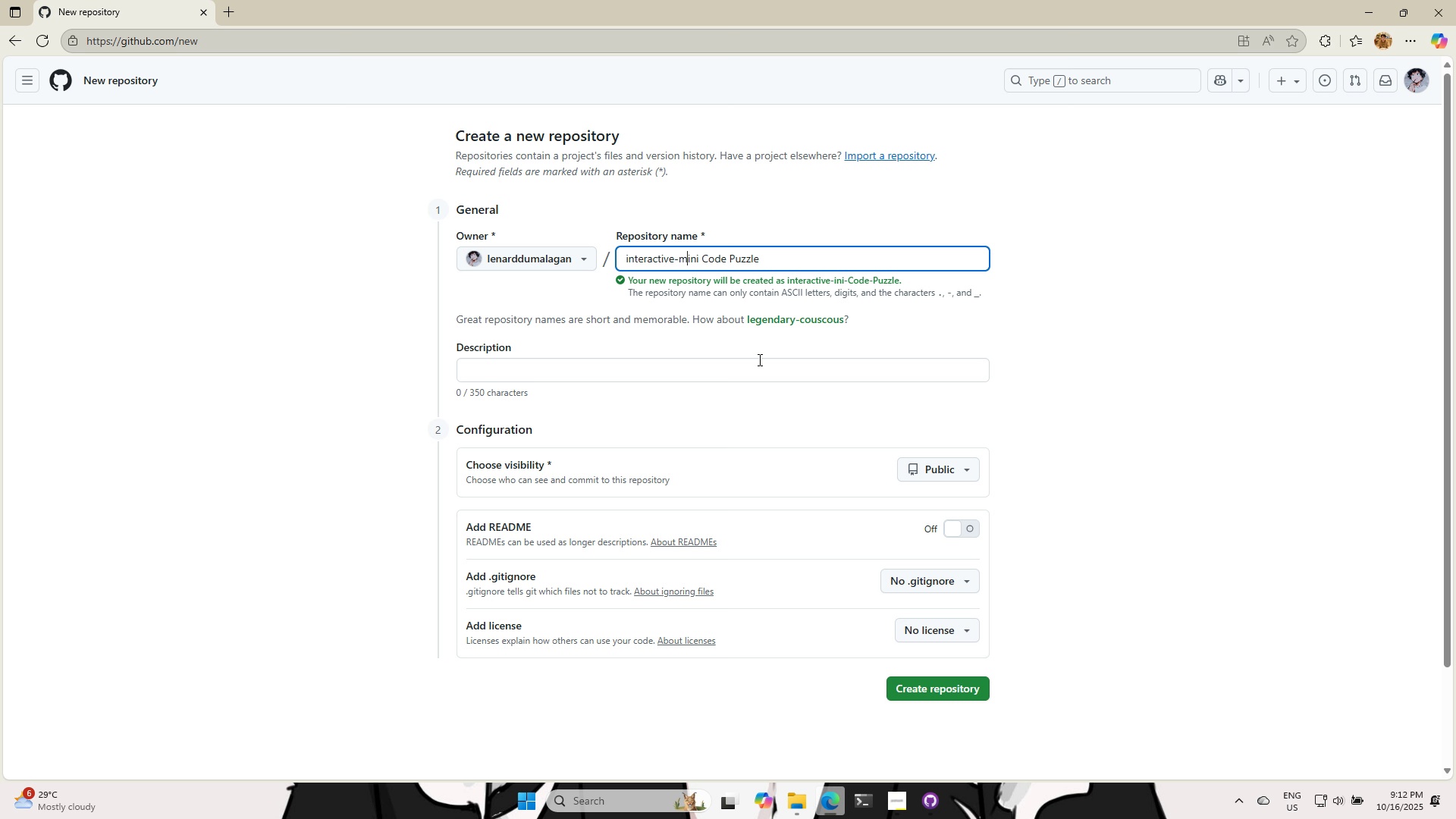 
key(ArrowRight)
 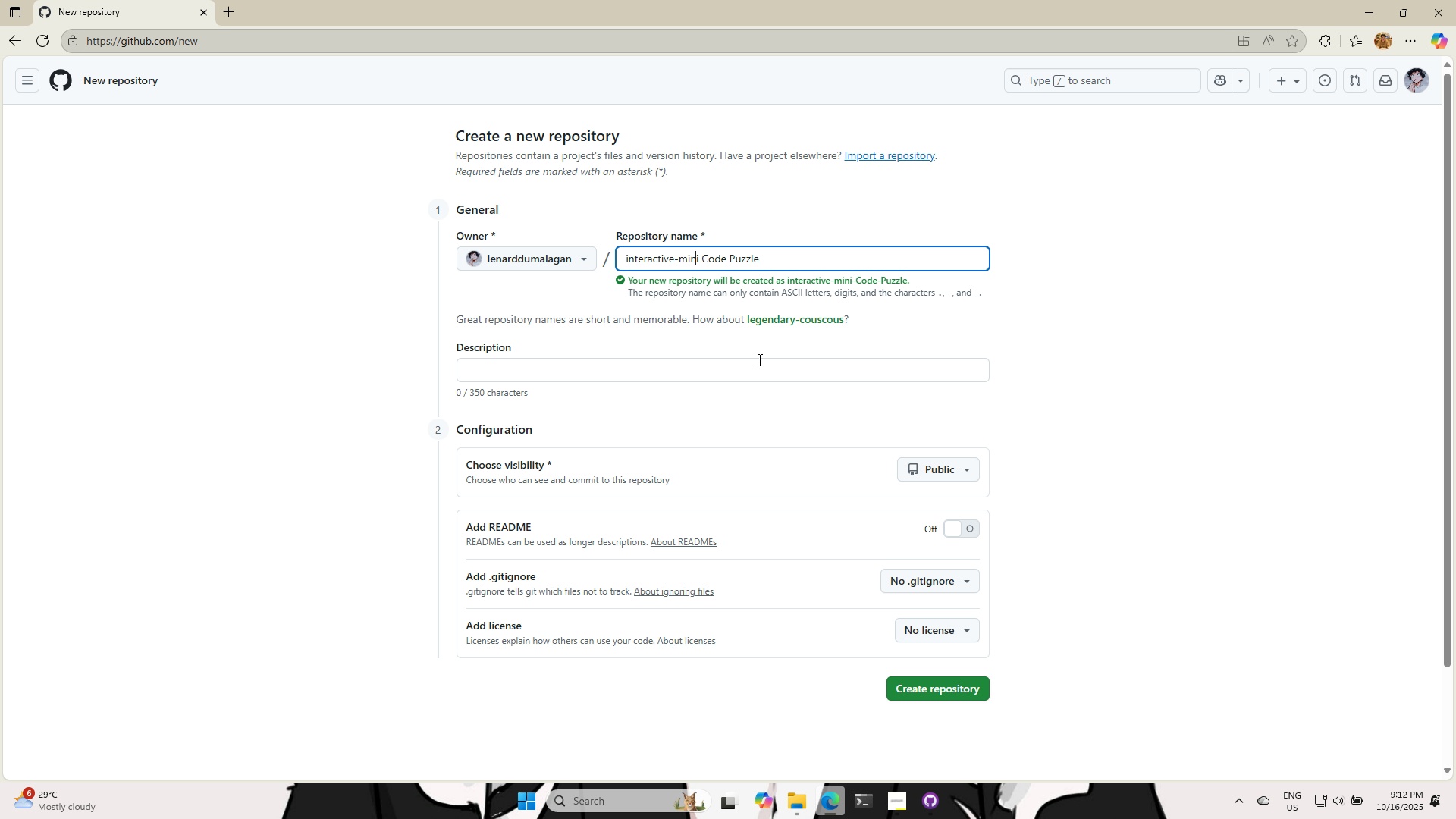 
key(ArrowRight)
 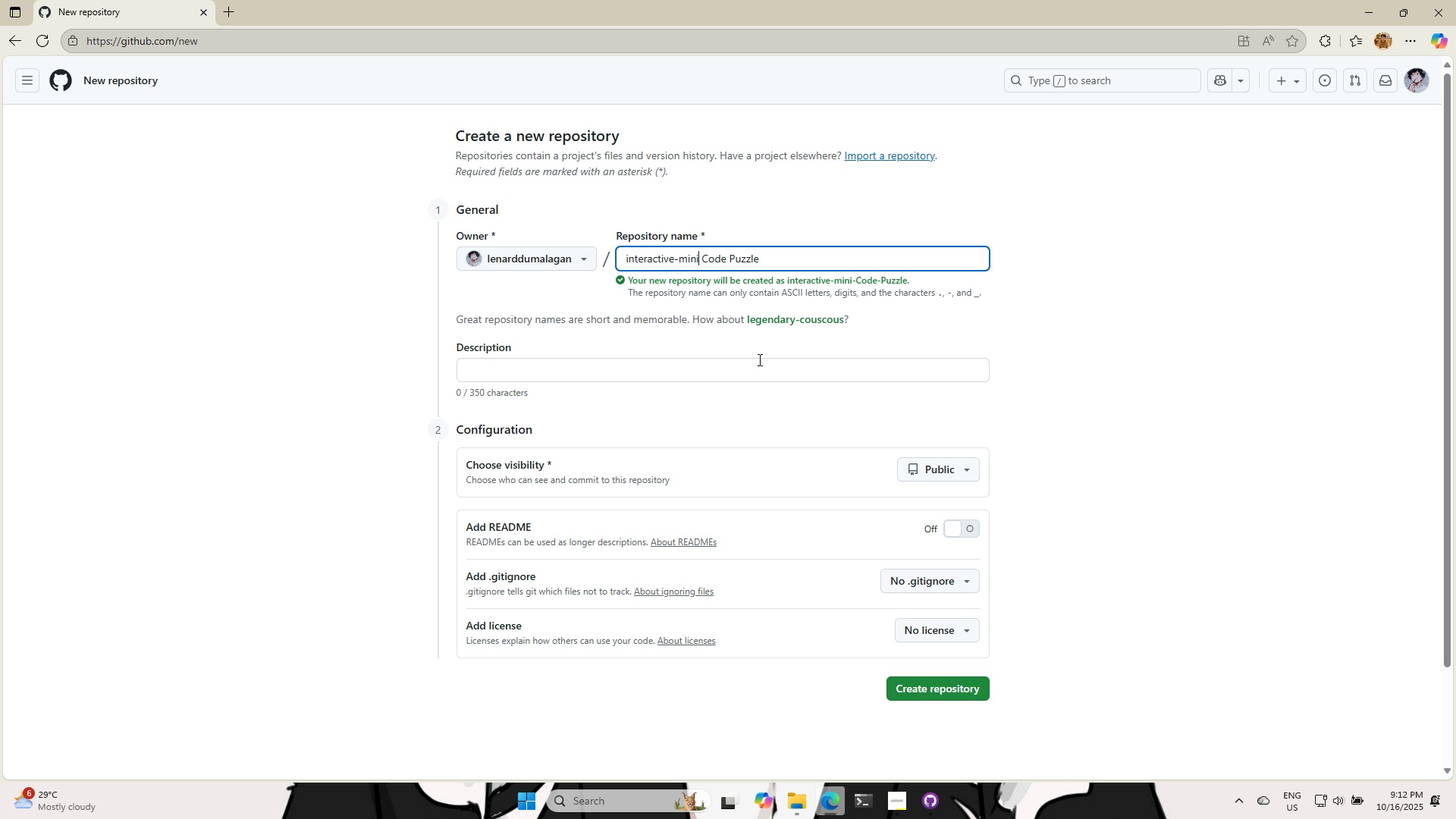 
key(ArrowRight)
 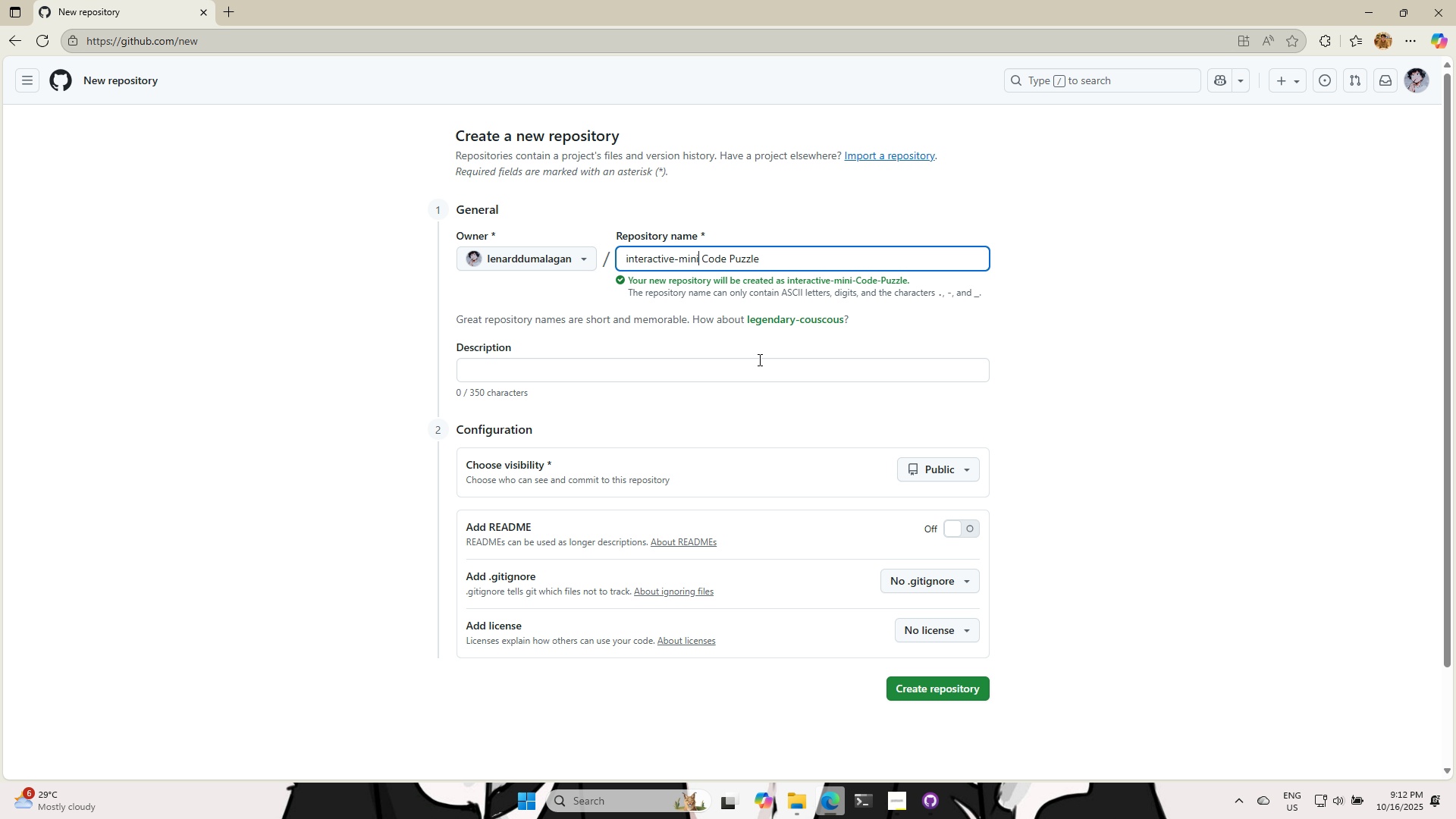 
key(ArrowRight)
 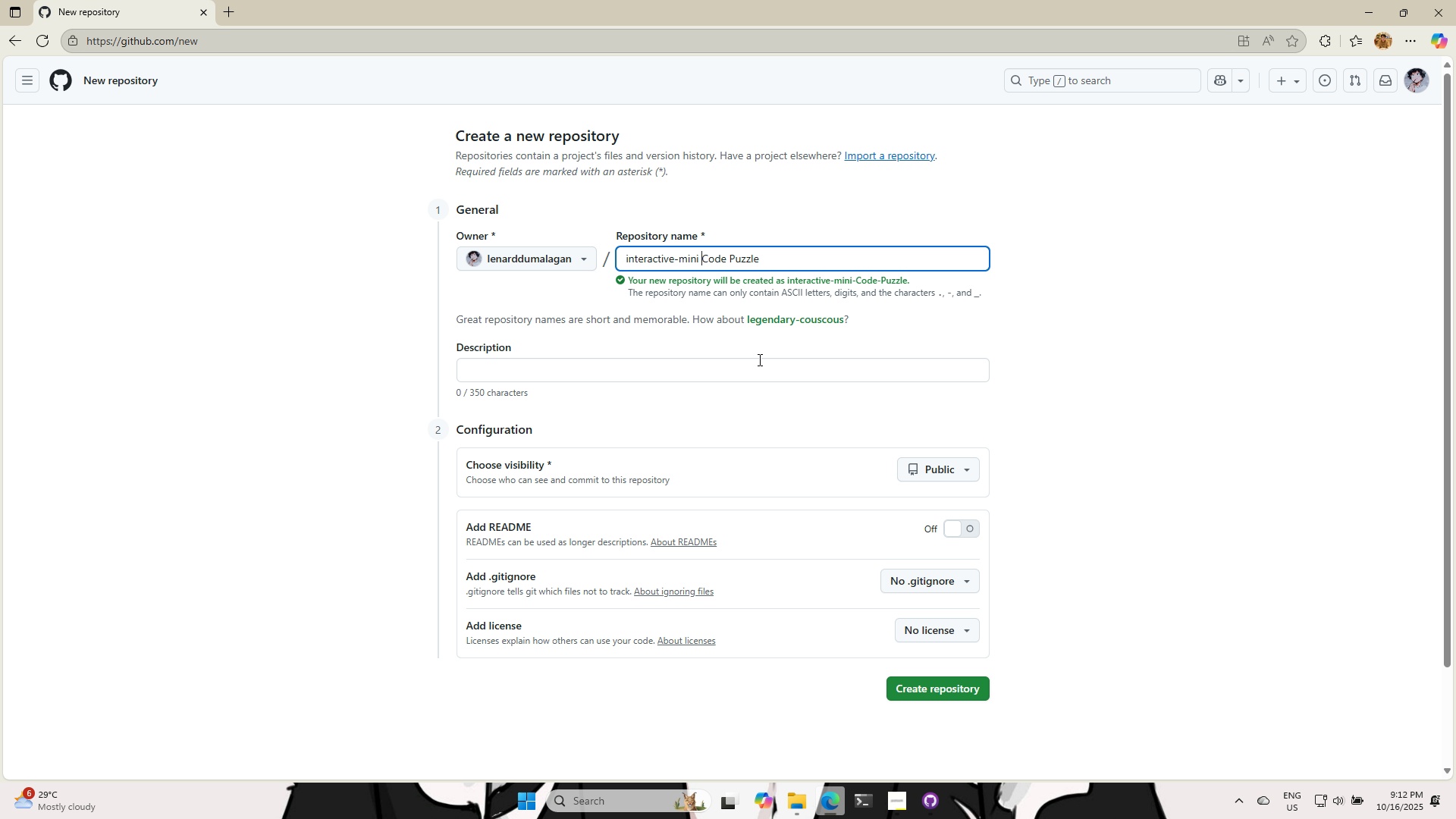 
key(ArrowRight)
 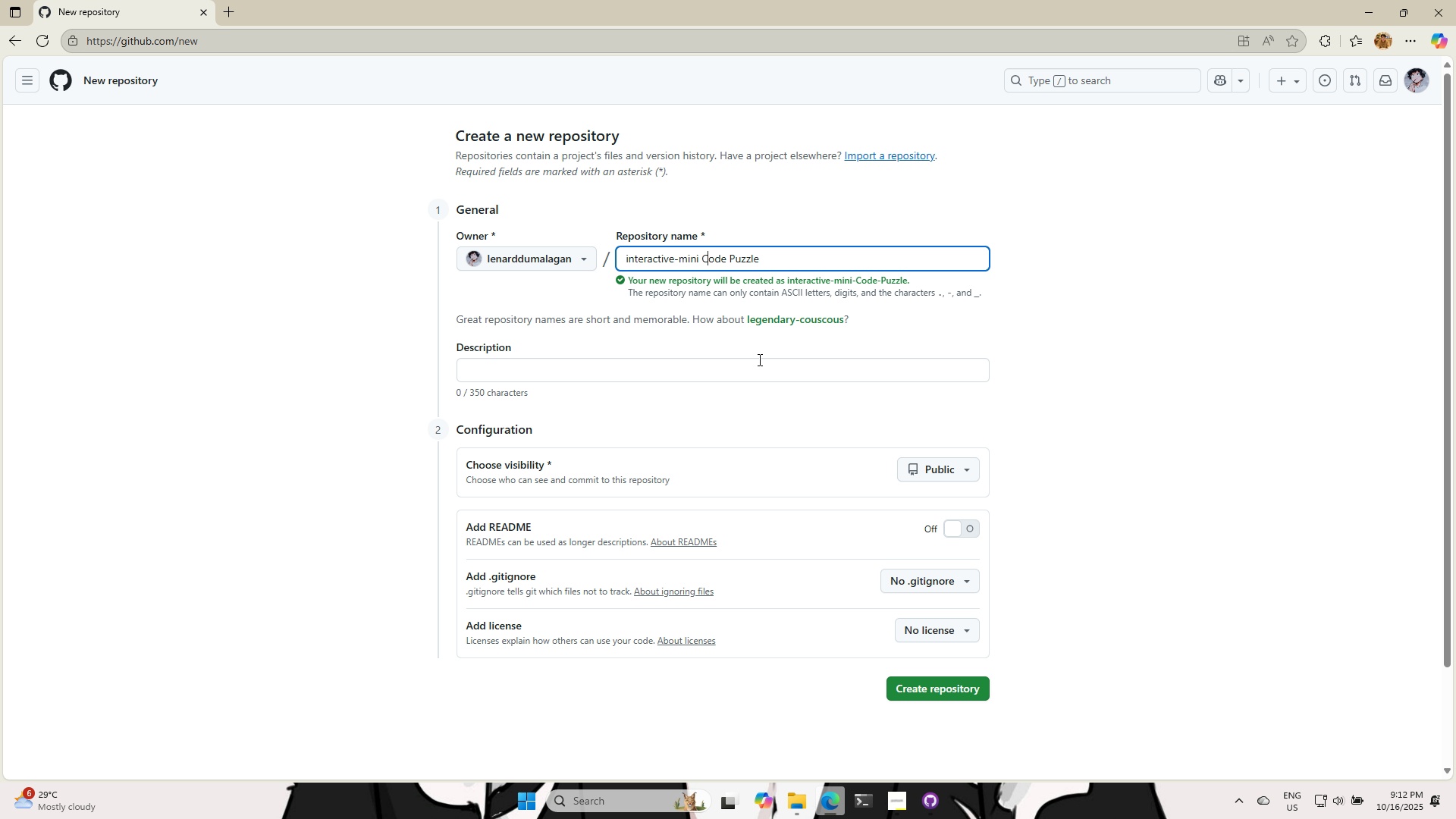 
key(Backspace)
 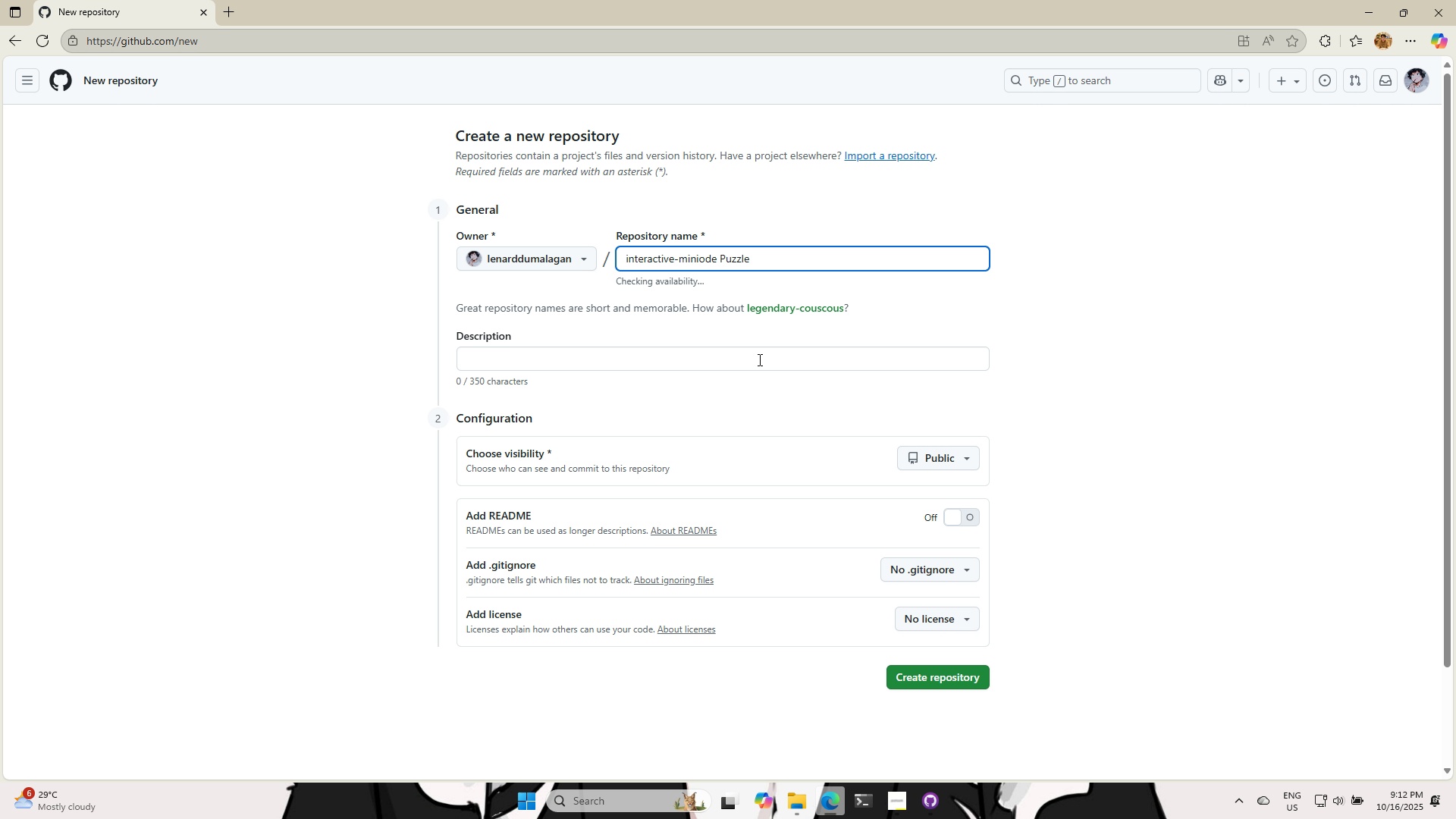 
key(Backspace)
 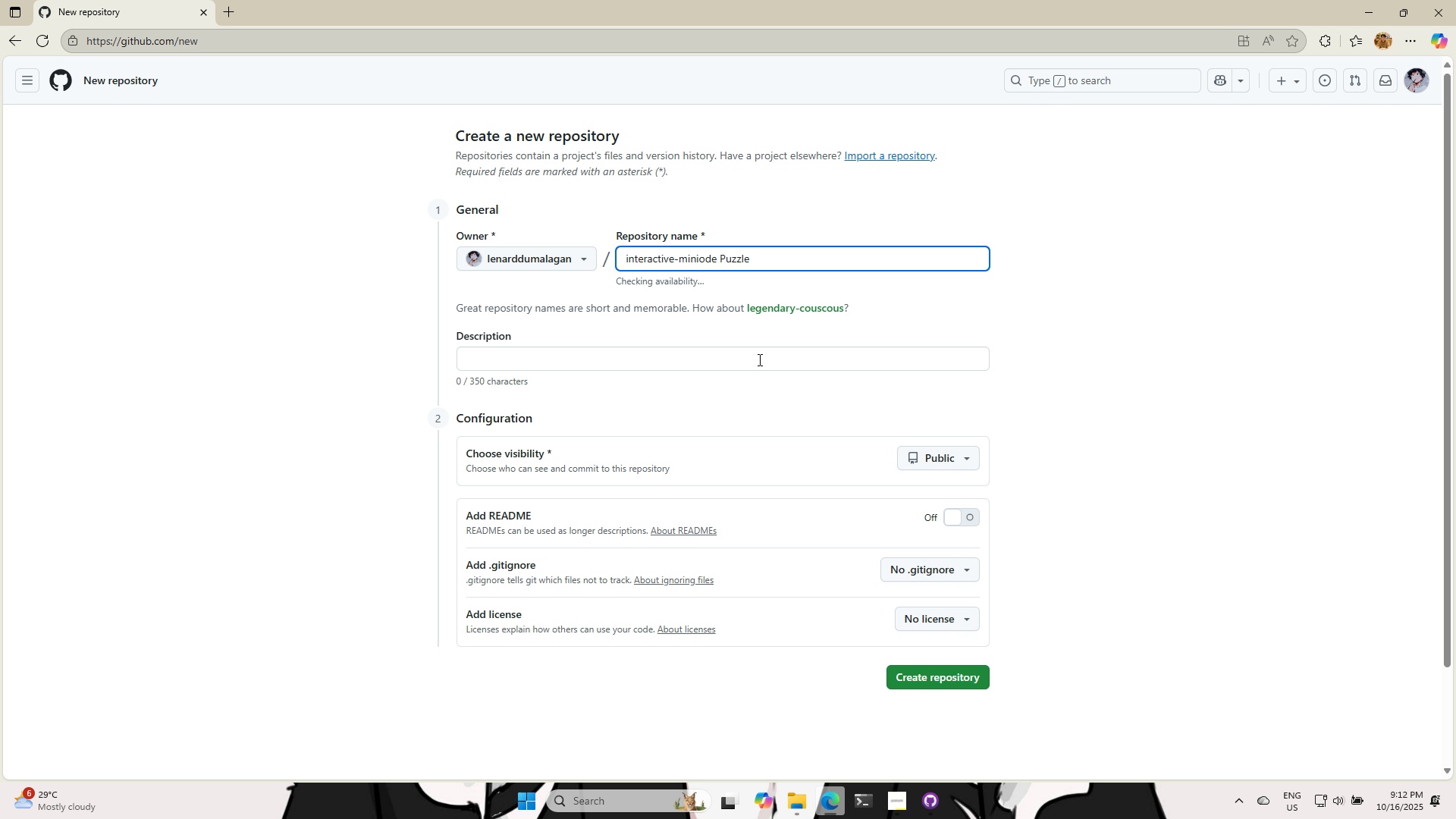 
key(Minus)
 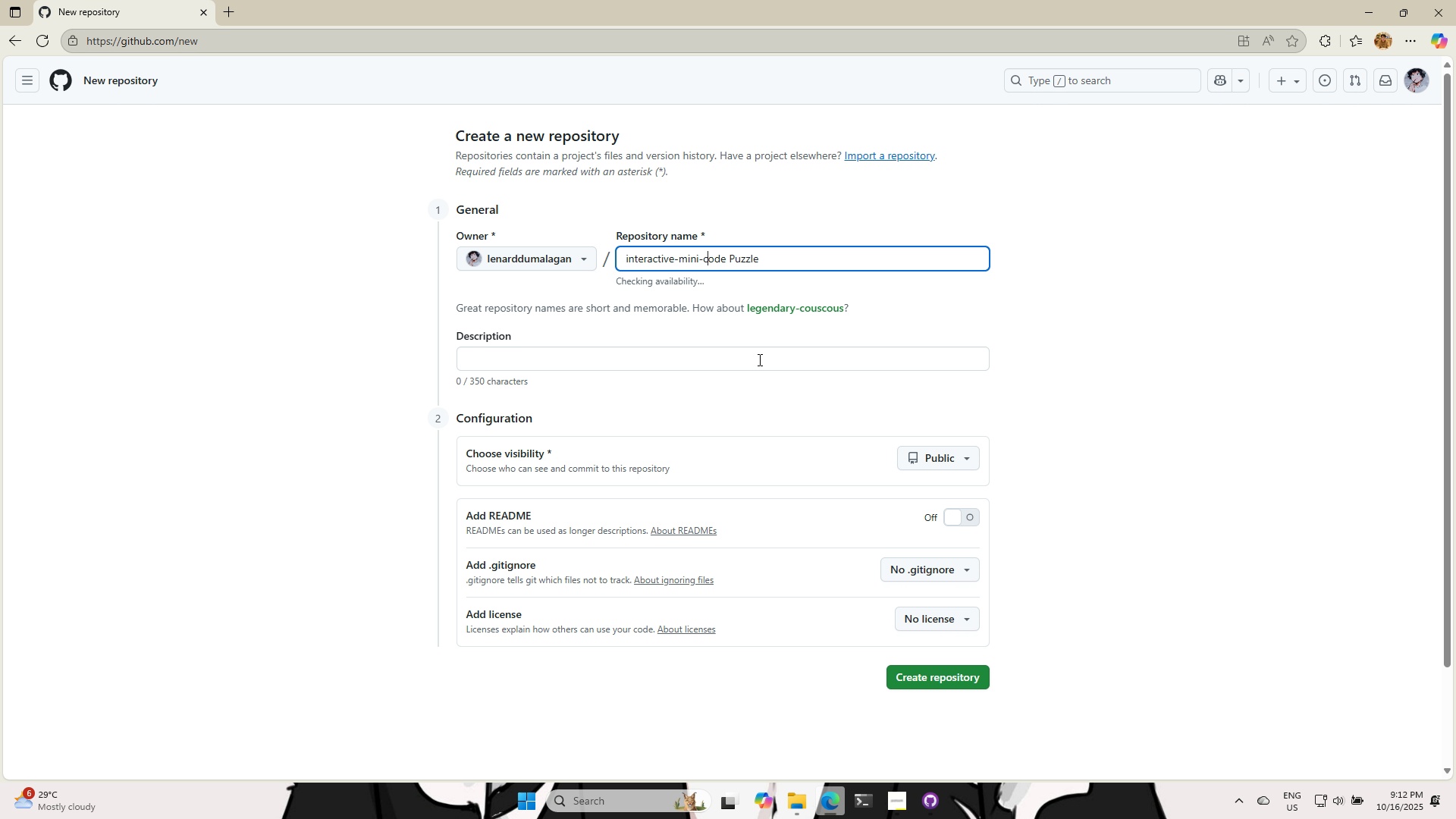 
key(C)
 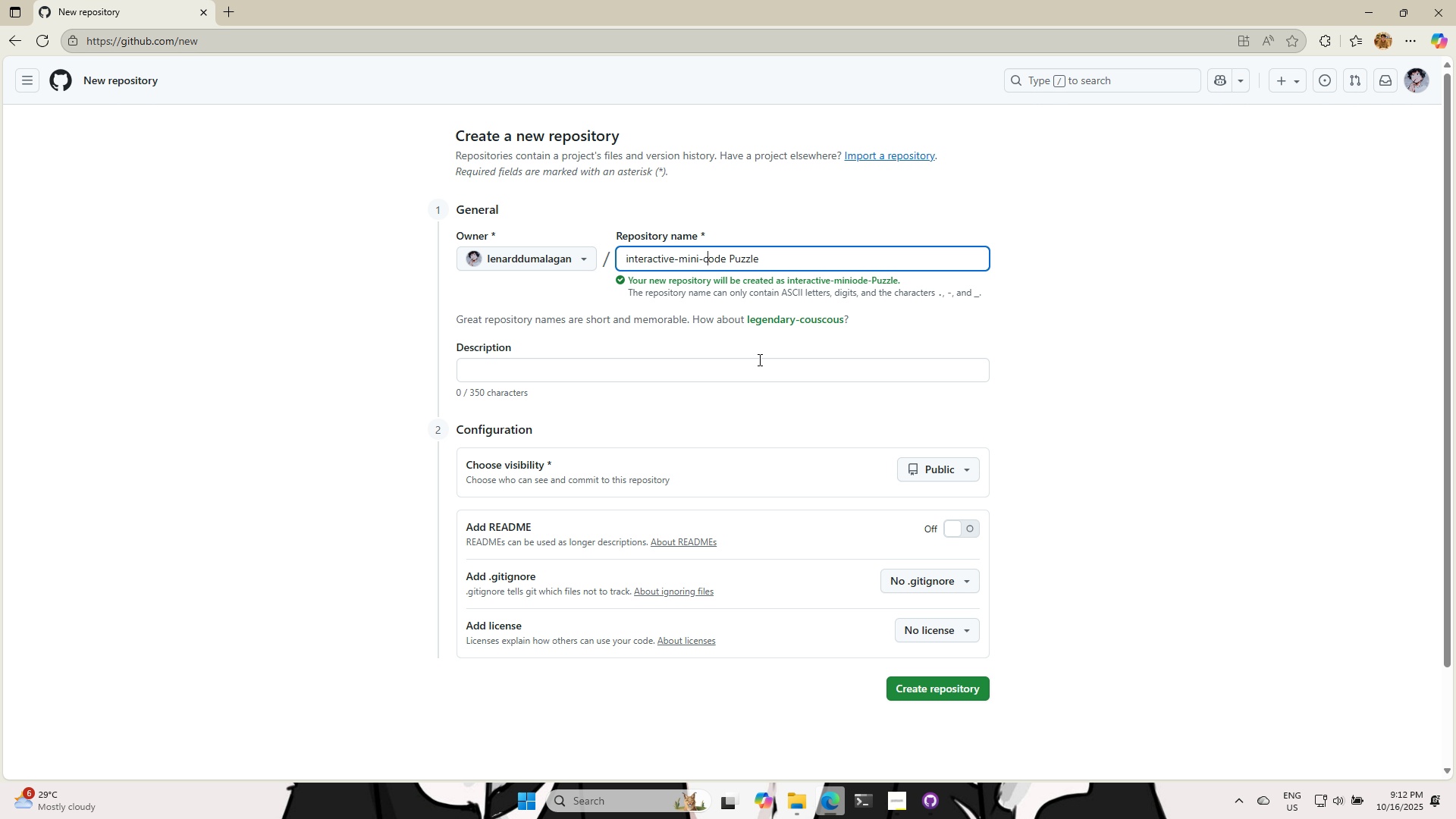 
key(ArrowRight)
 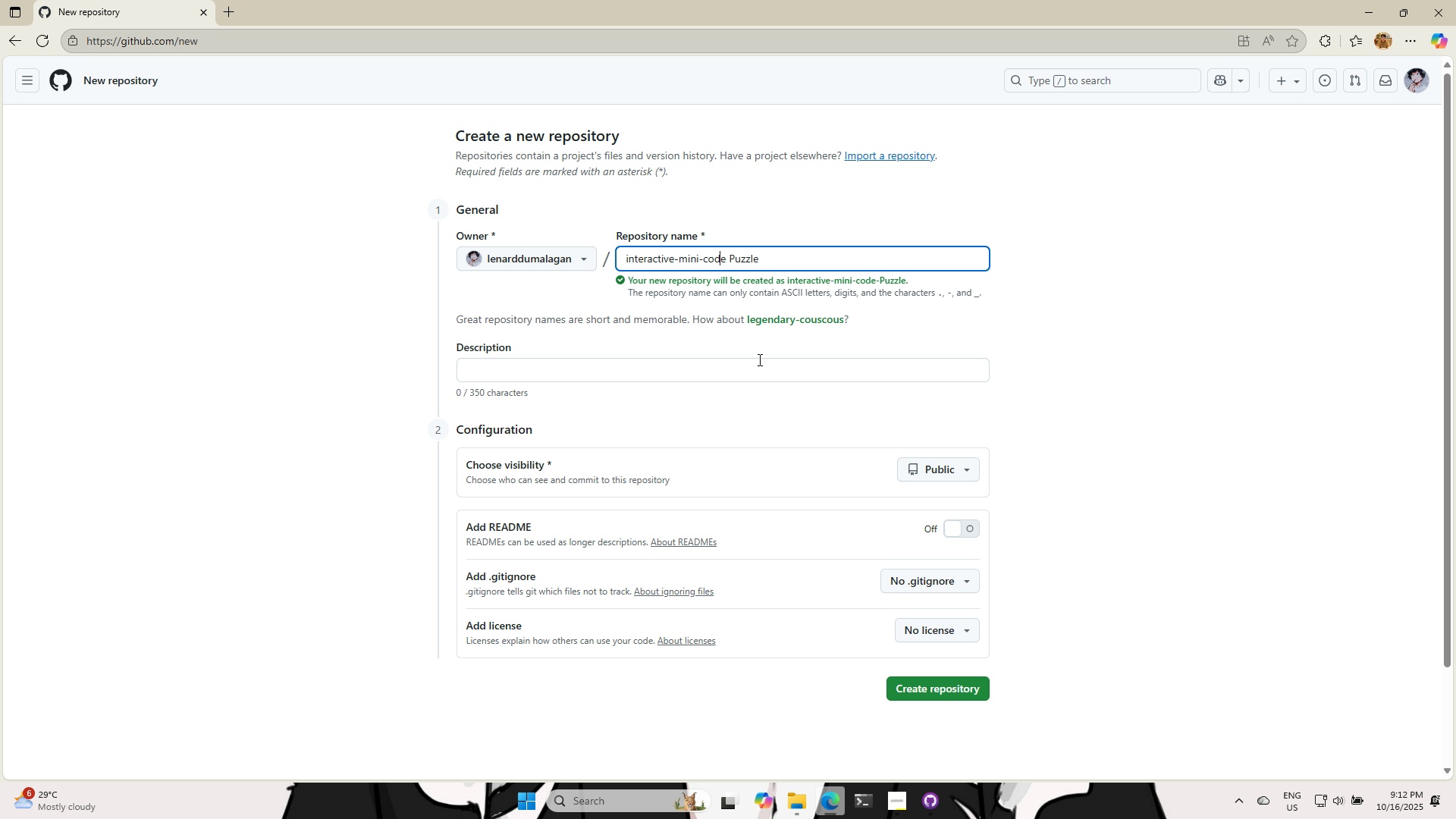 
key(ArrowRight)
 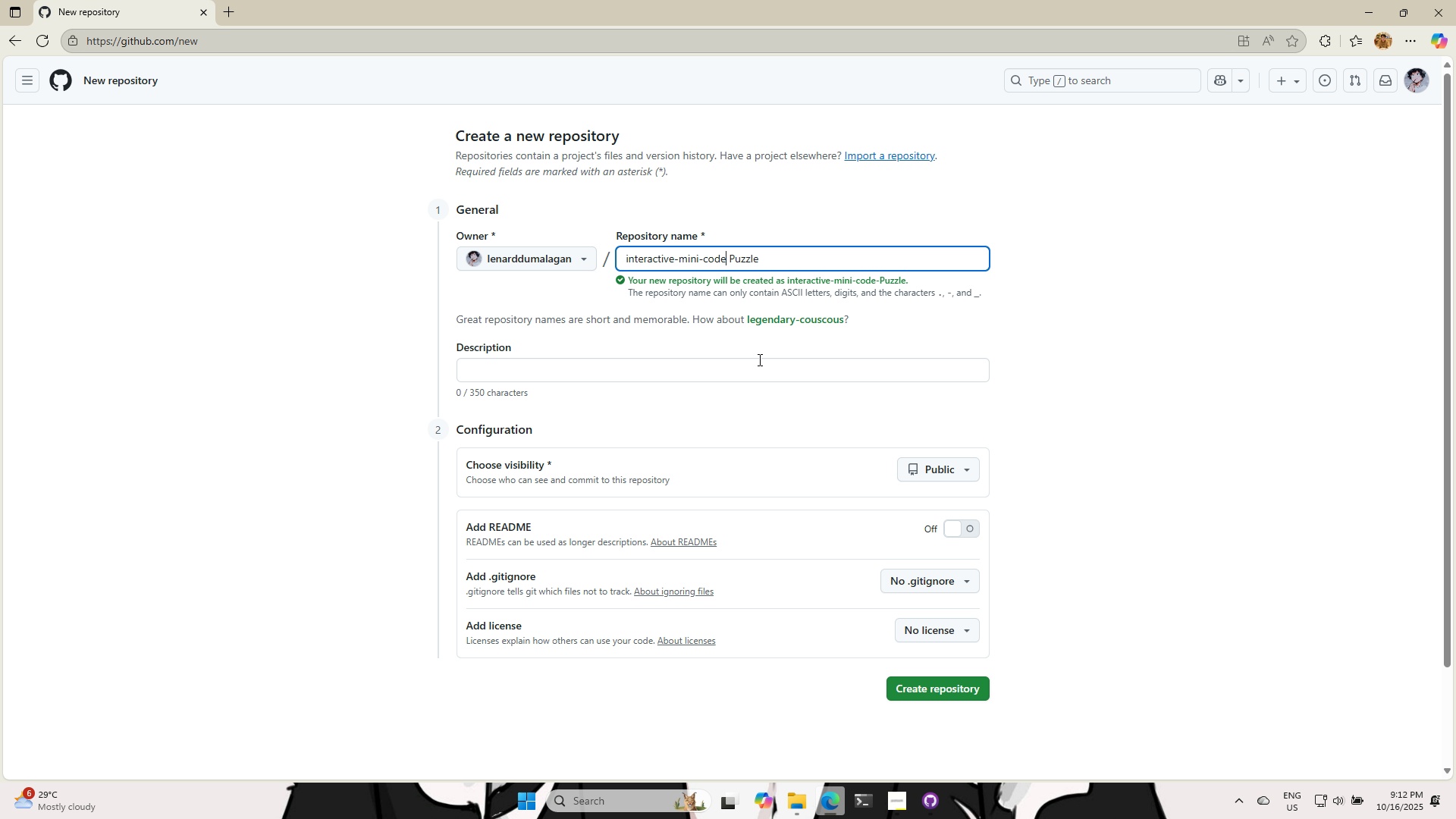 
key(ArrowRight)
 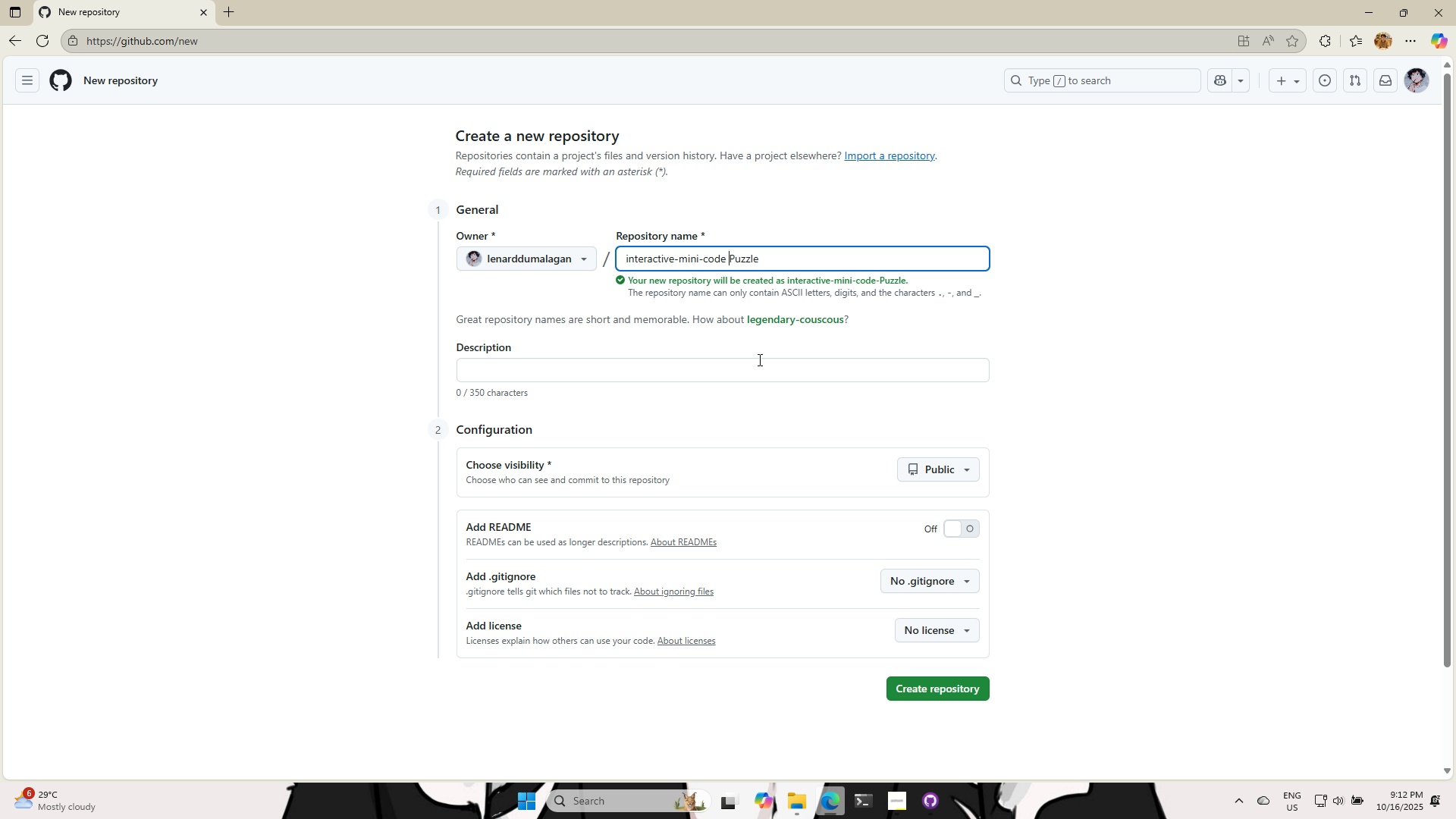 
key(ArrowRight)
 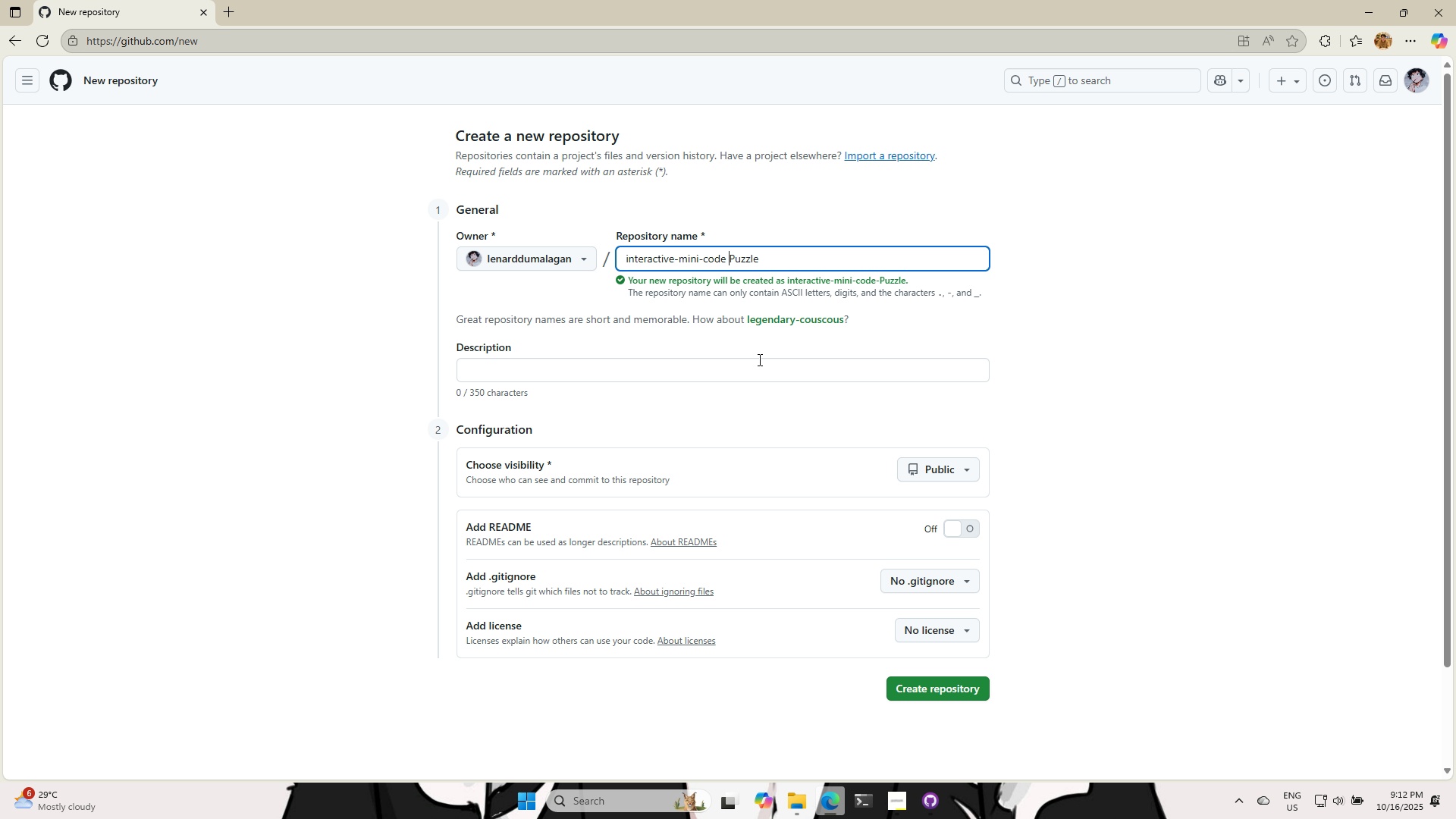 
key(ArrowRight)
 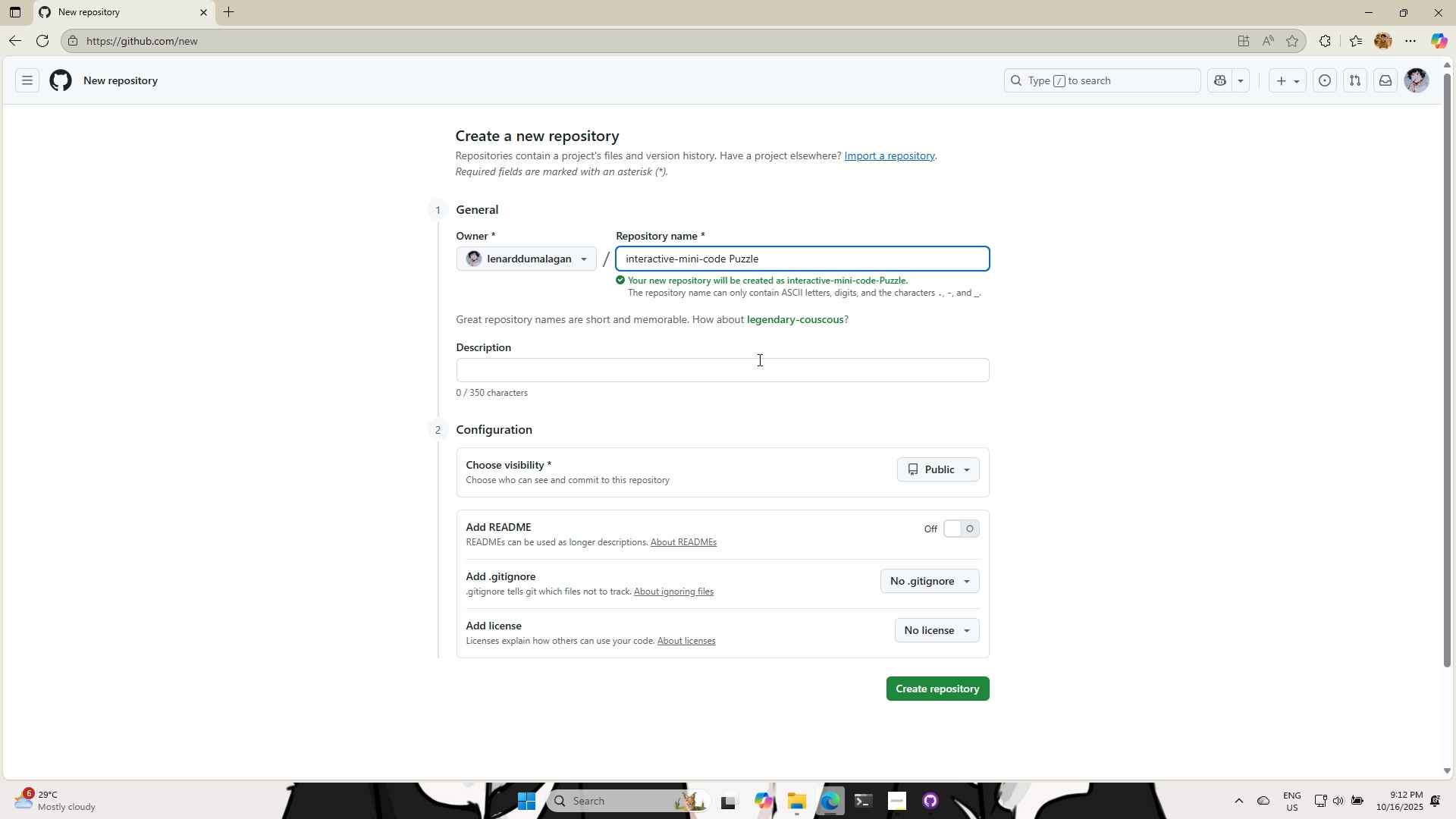 
key(Backspace)
 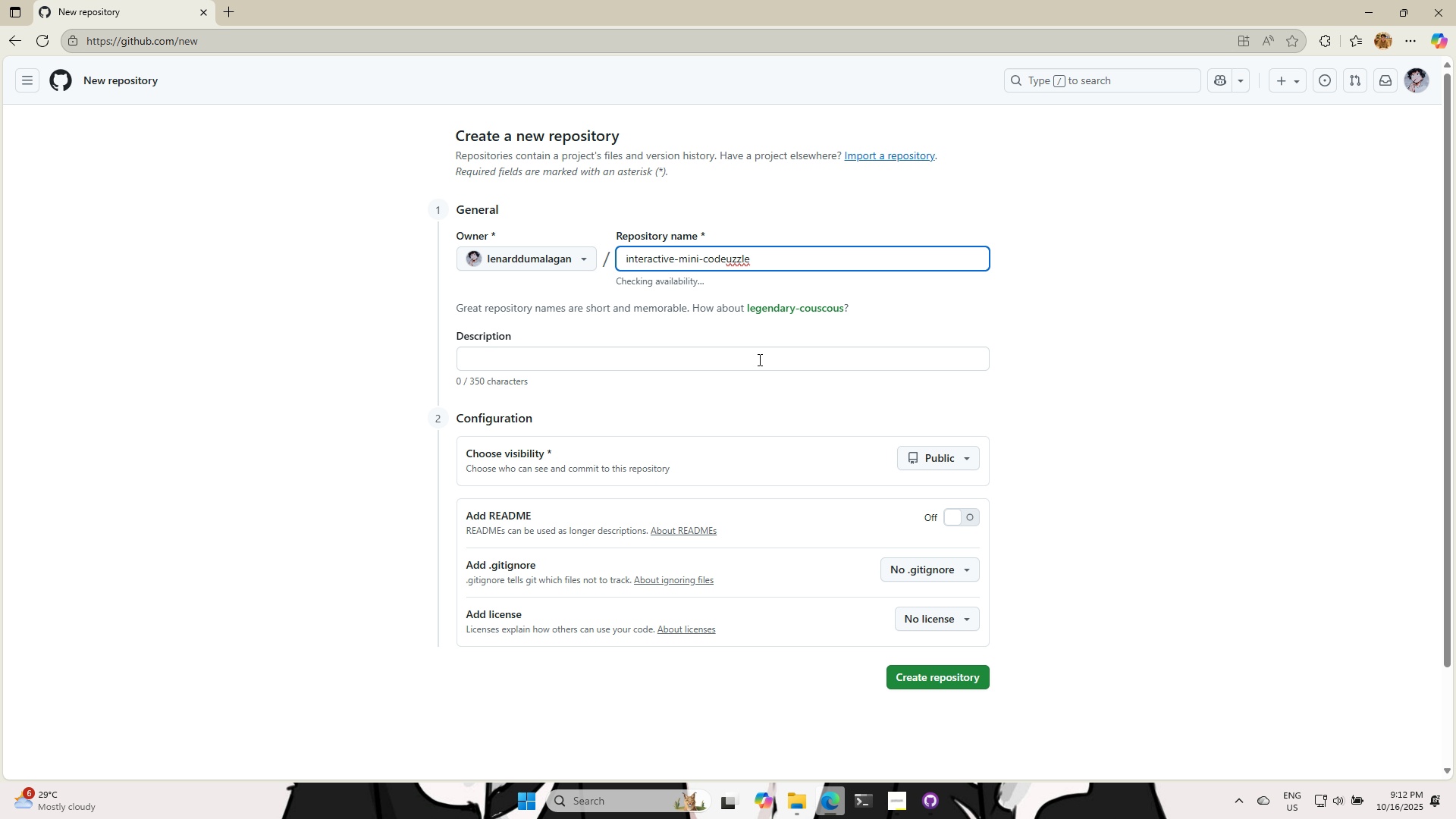 
key(Backspace)
 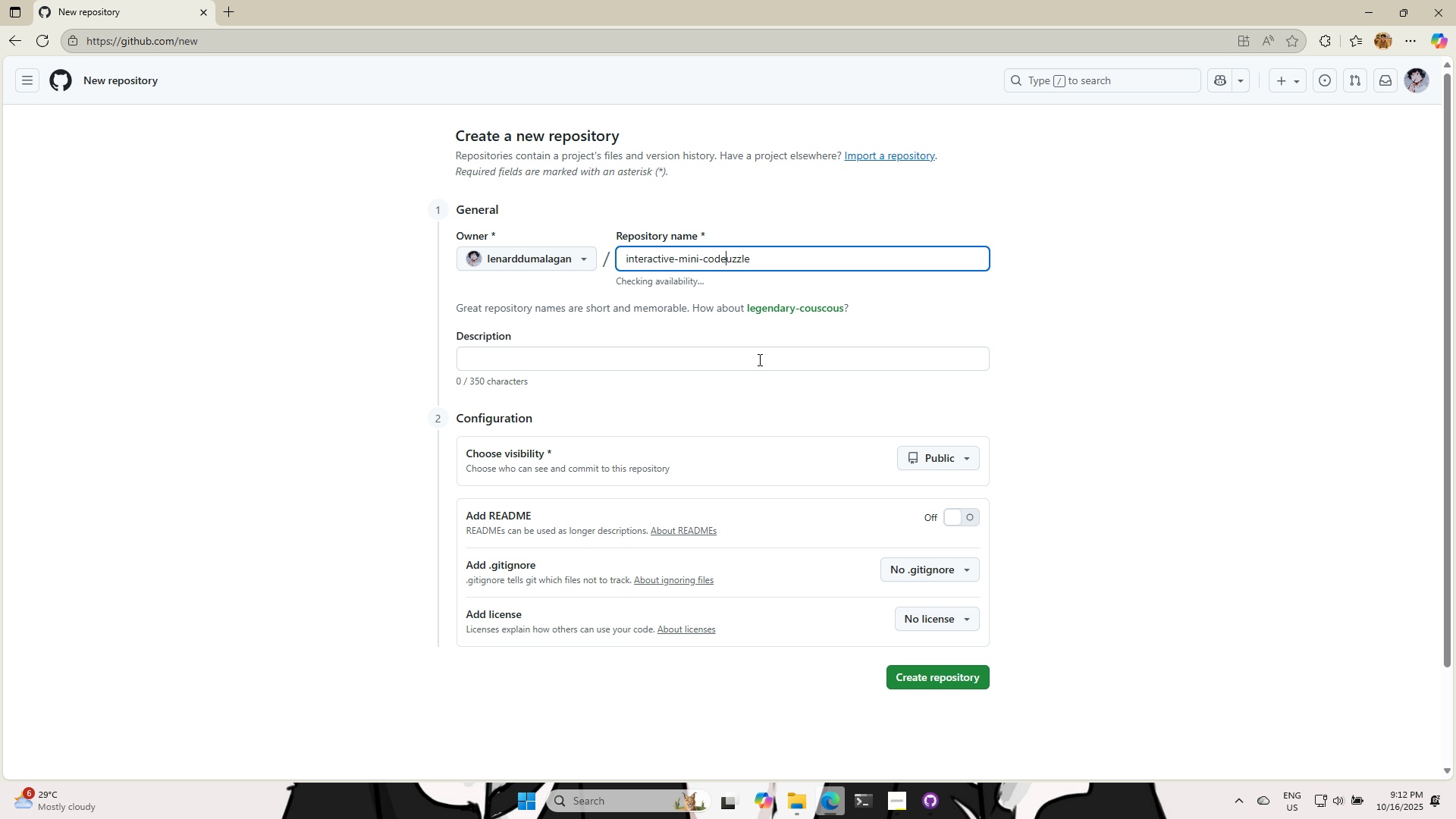 
key(Minus)
 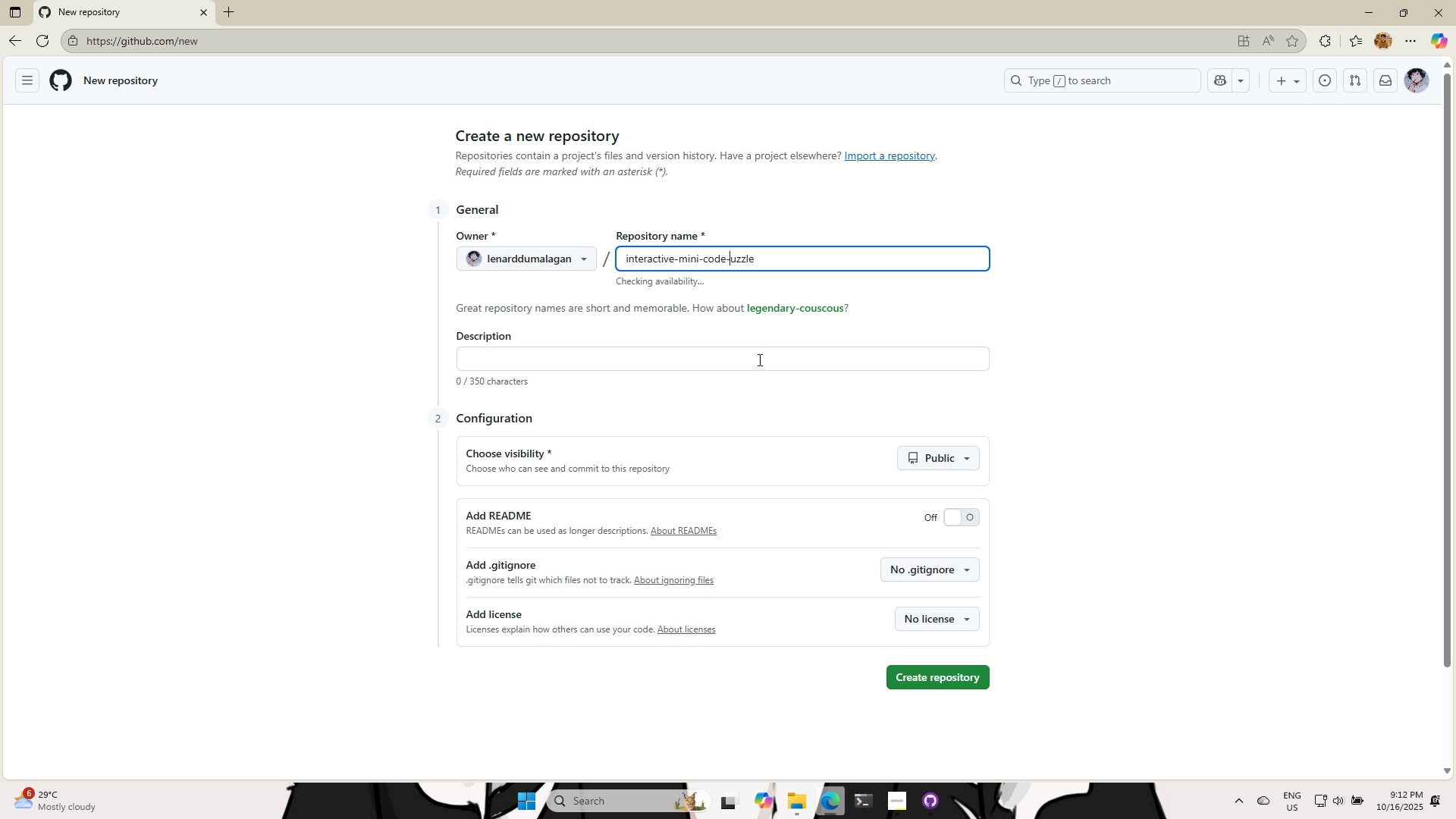 
key(P)
 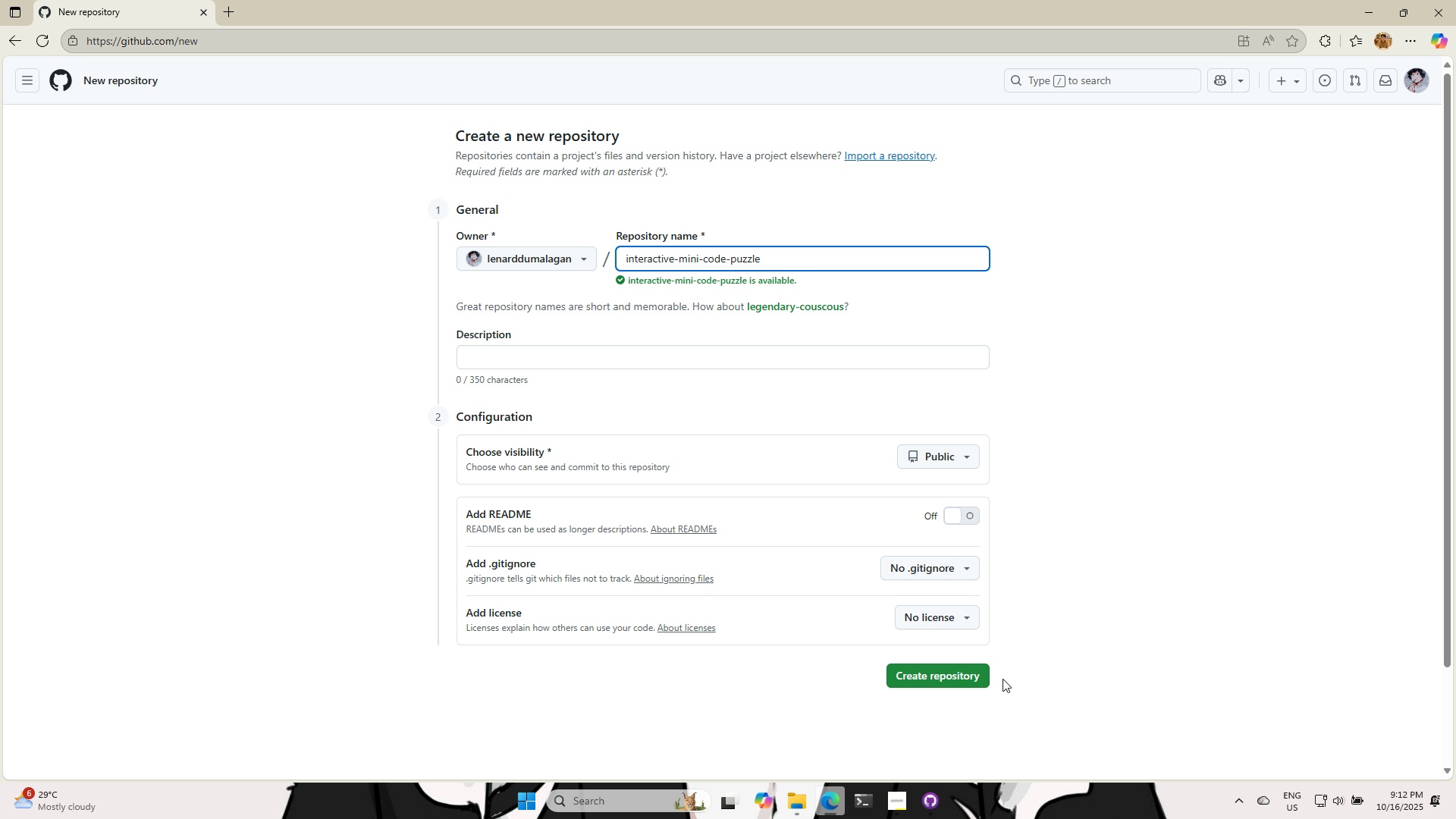 
wait(5.21)
 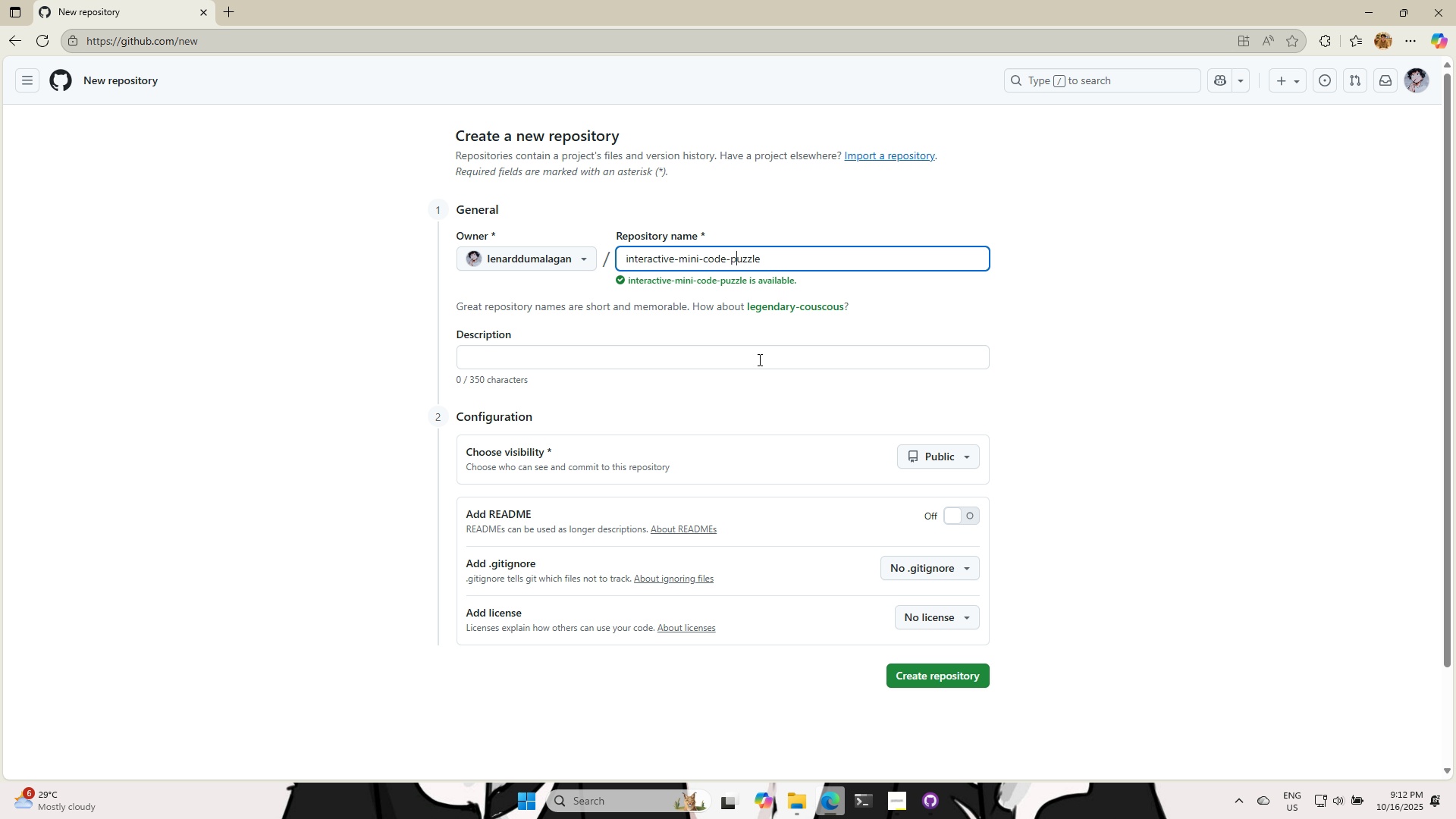 
left_click([978, 682])
 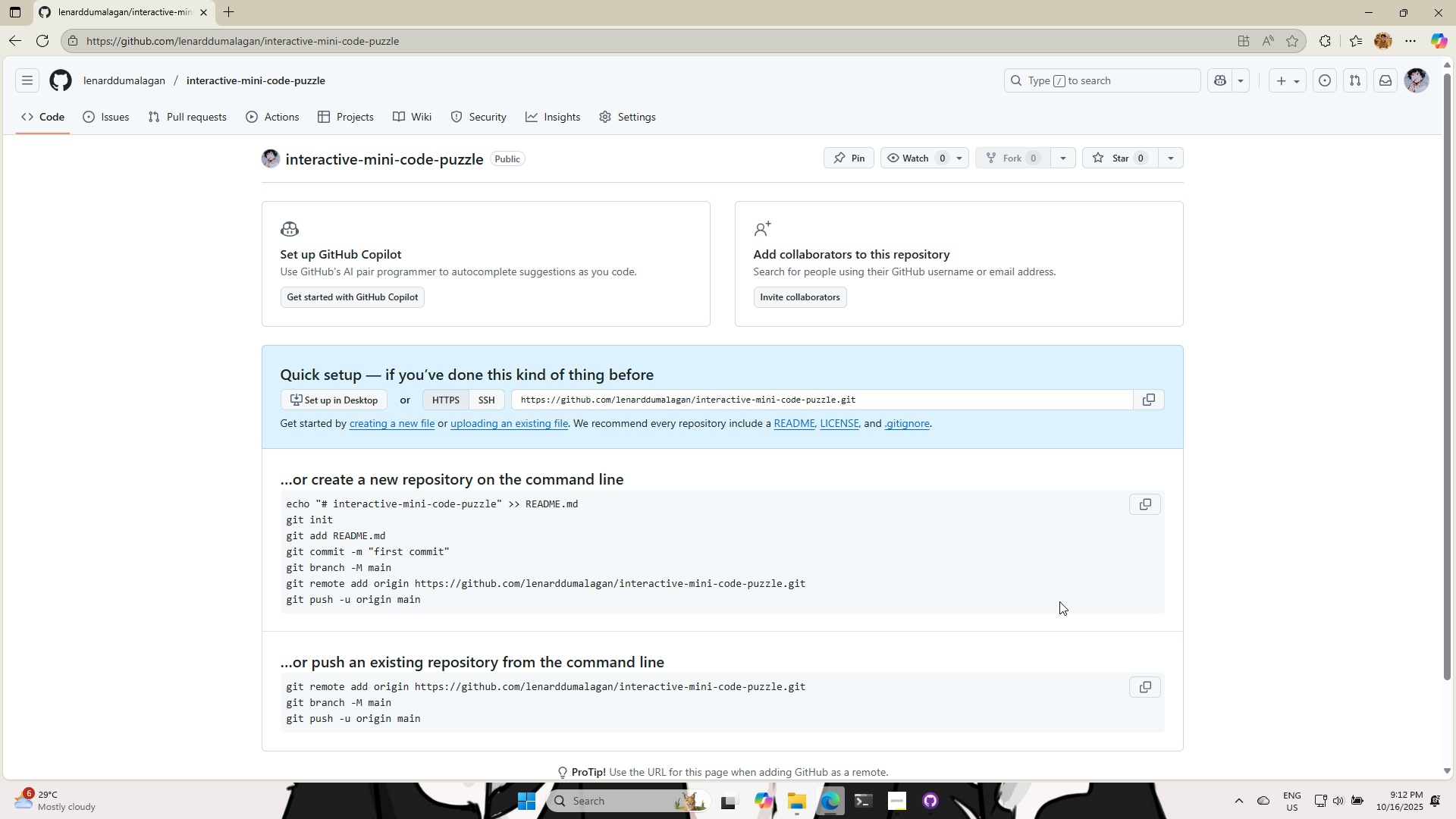 
wait(6.92)
 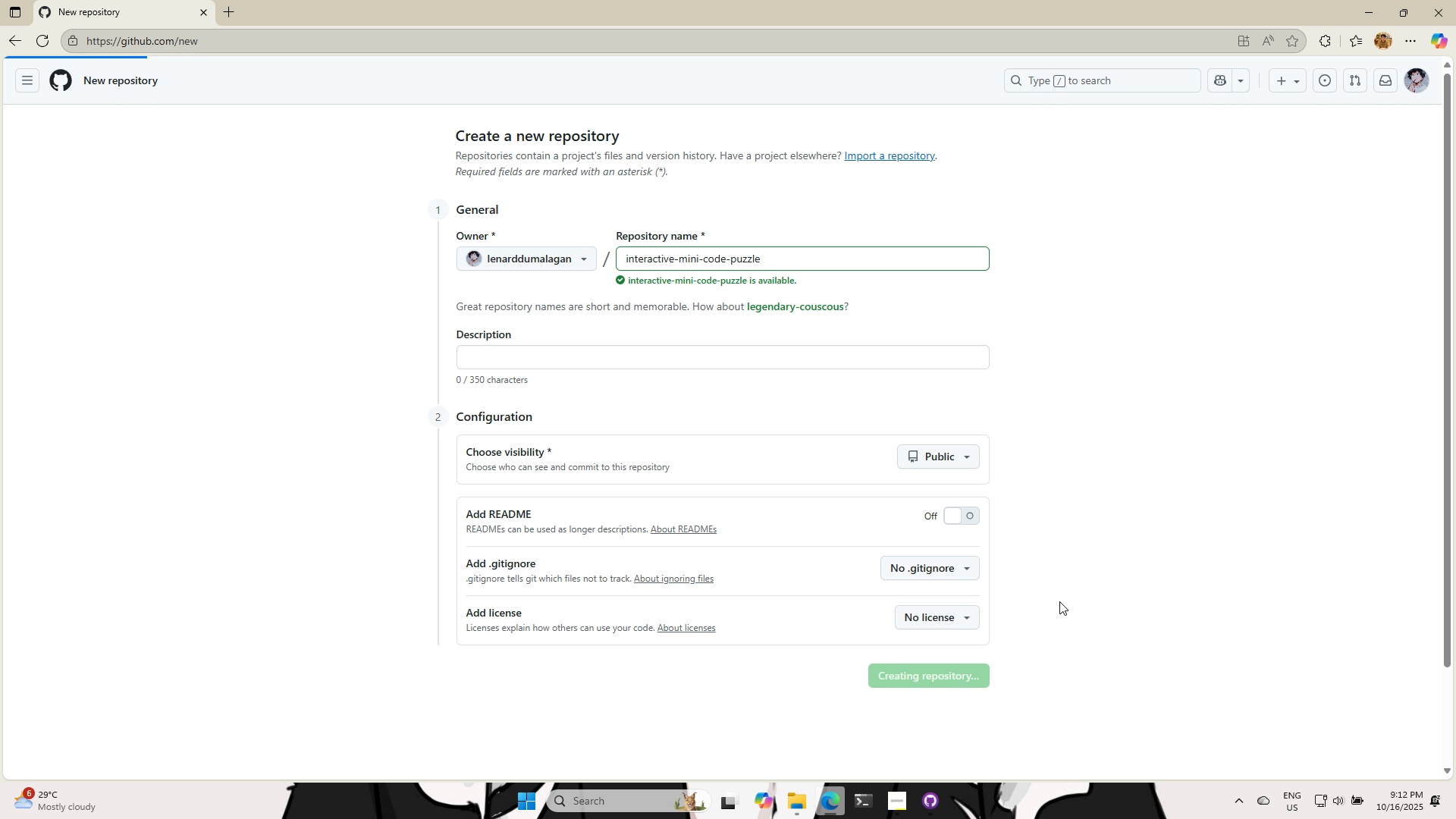 
left_click([935, 809])
 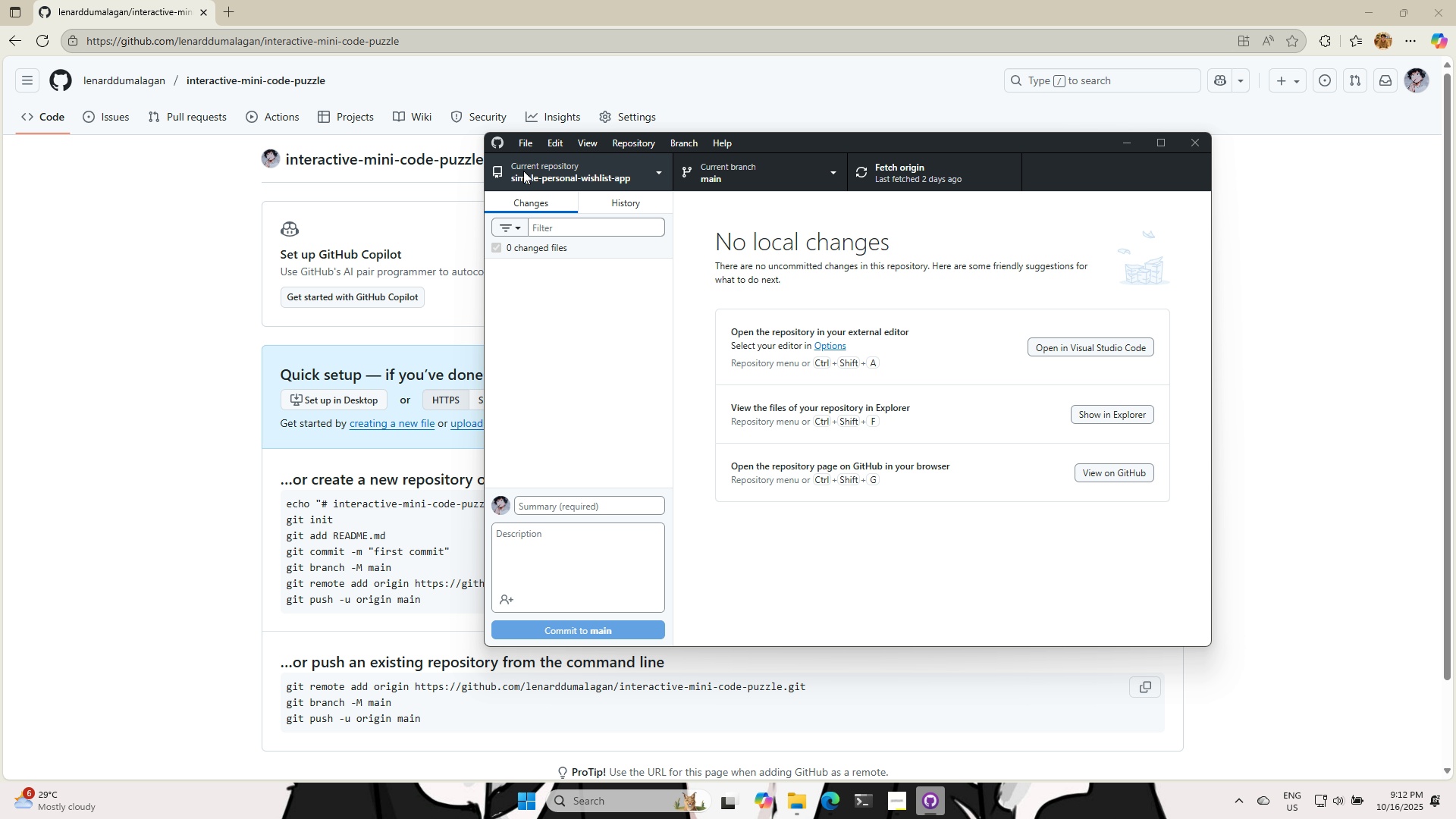 
left_click([523, 150])
 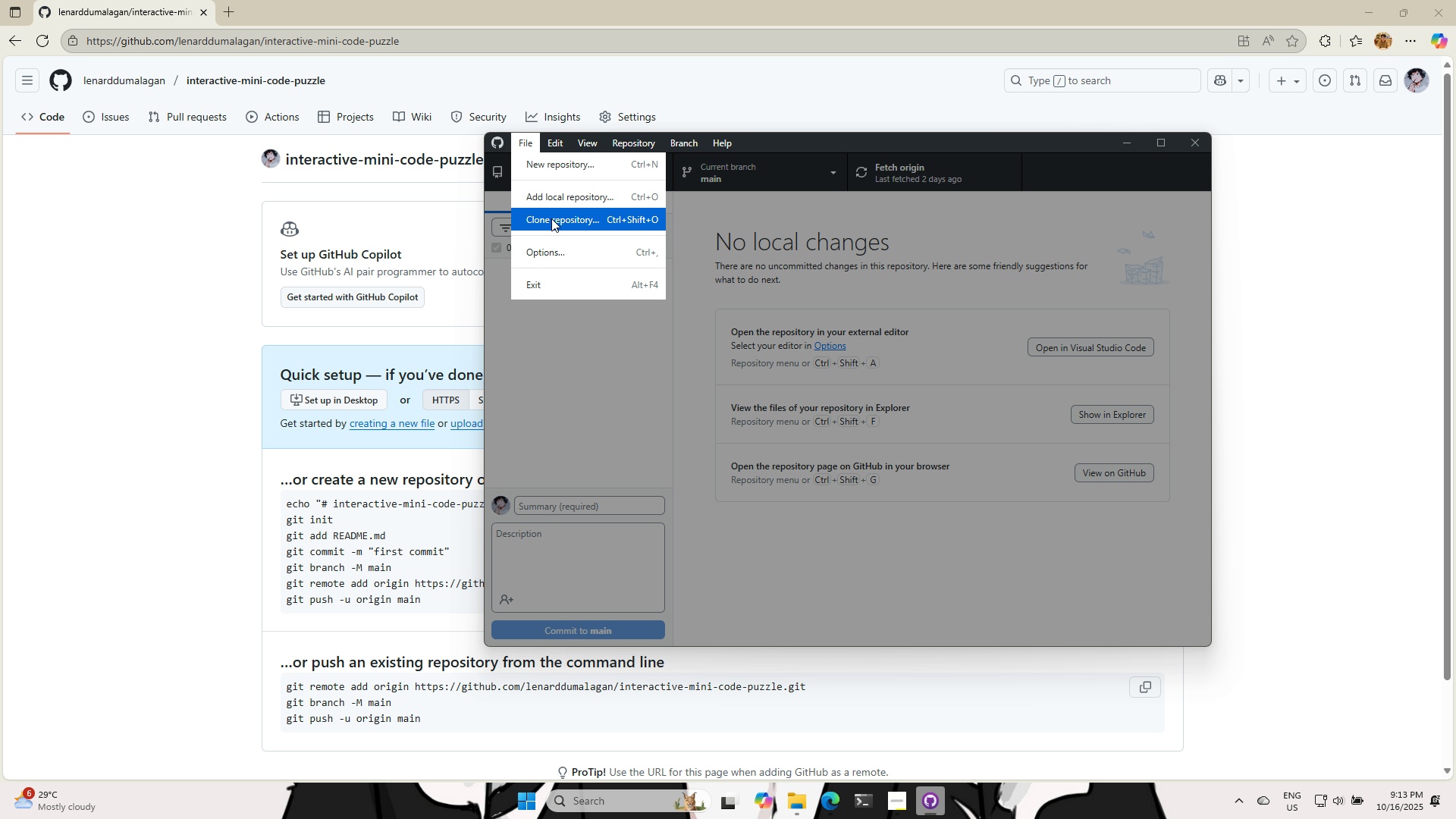 
left_click([551, 218])
 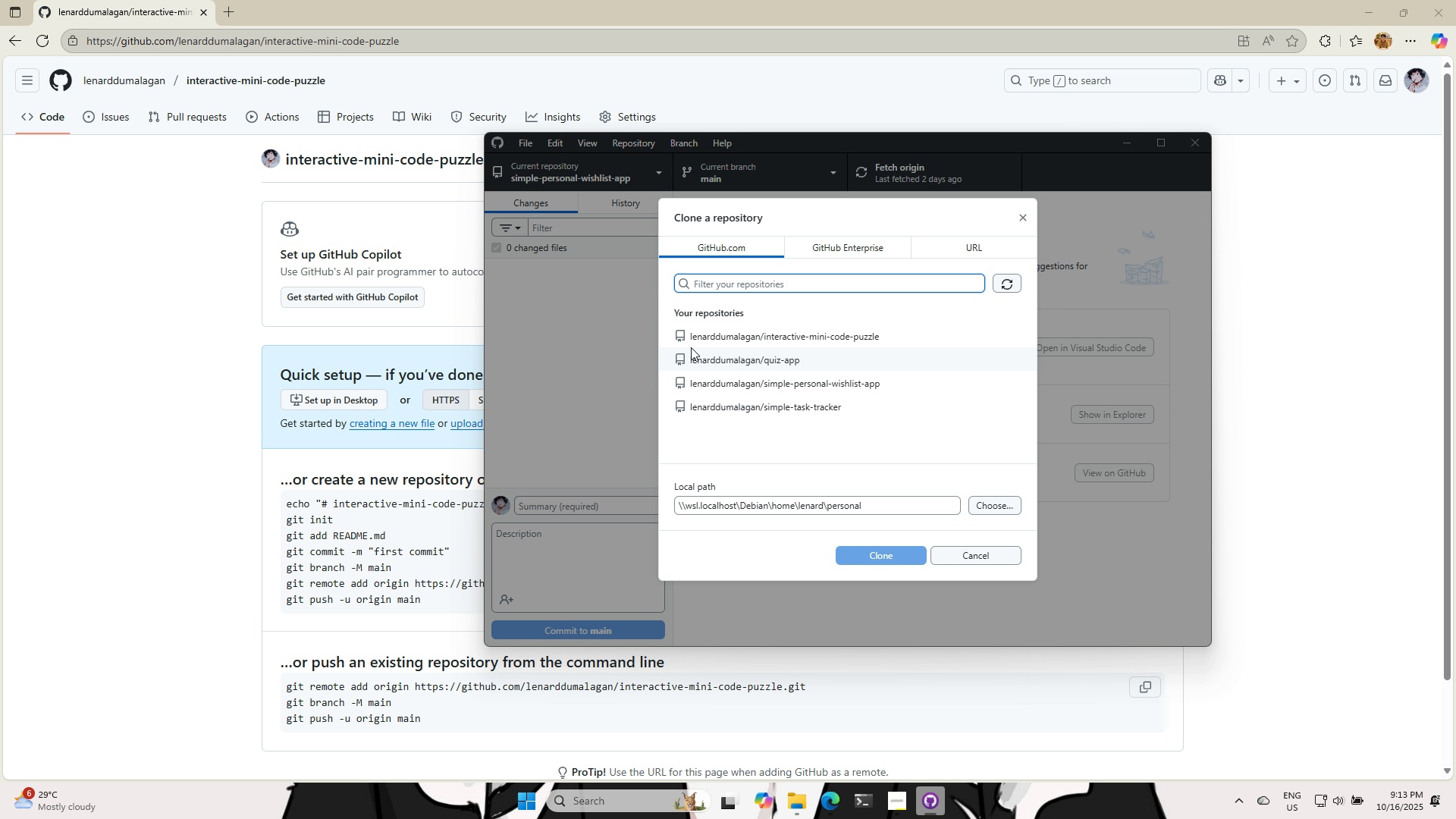 
left_click([748, 343])
 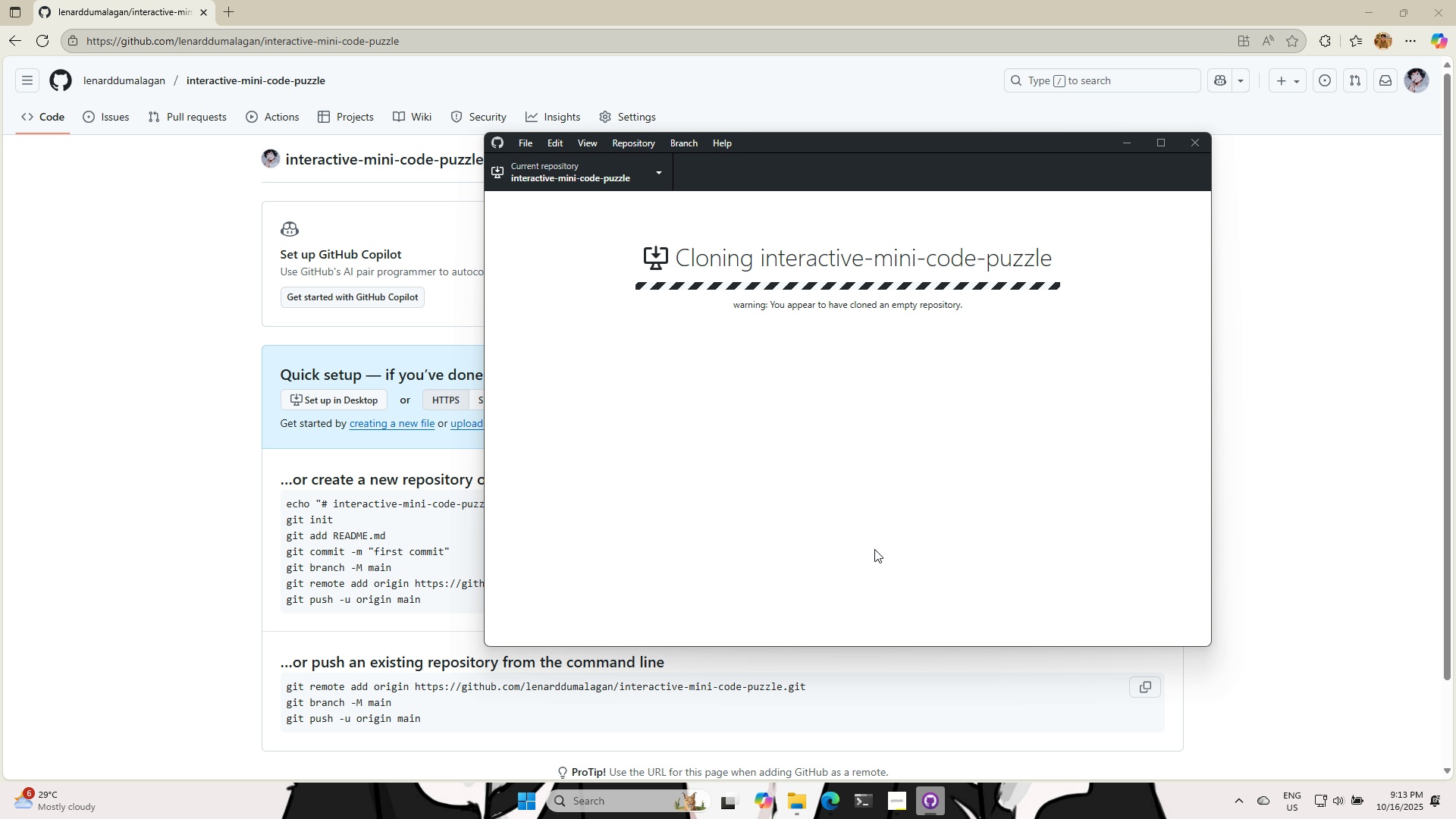 
wait(6.68)
 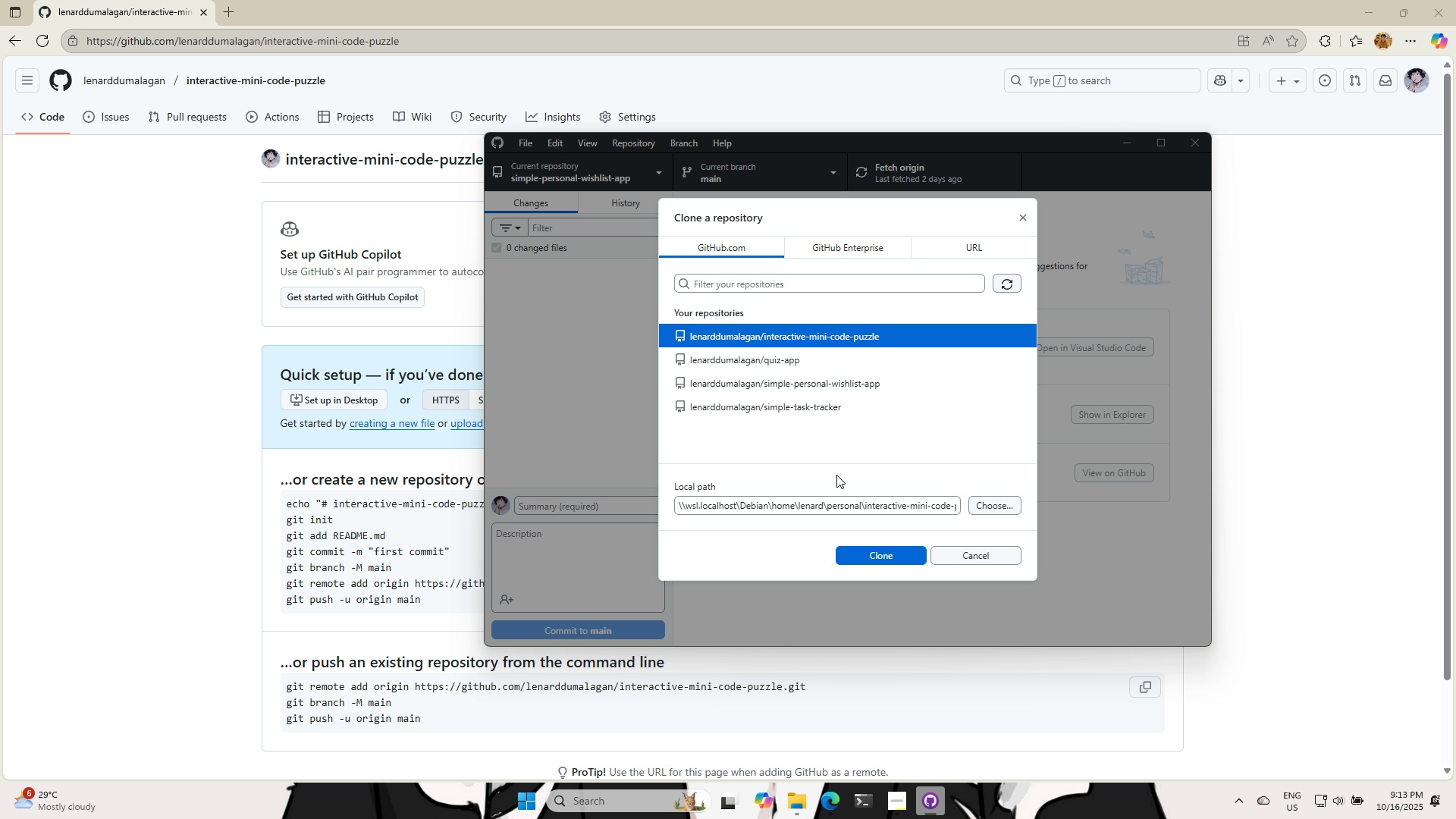 
left_click([814, 471])
 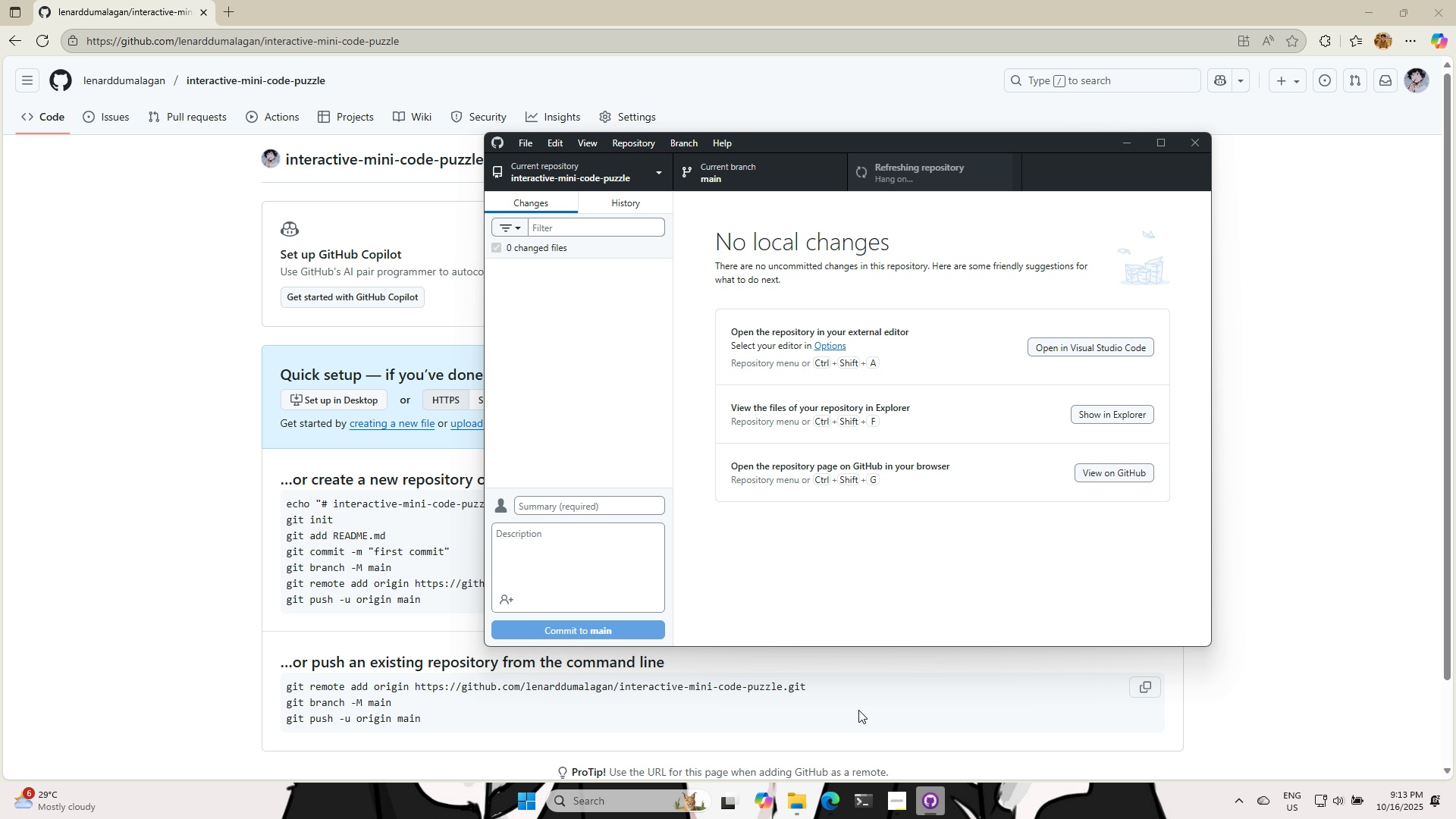 
left_click([864, 800])
 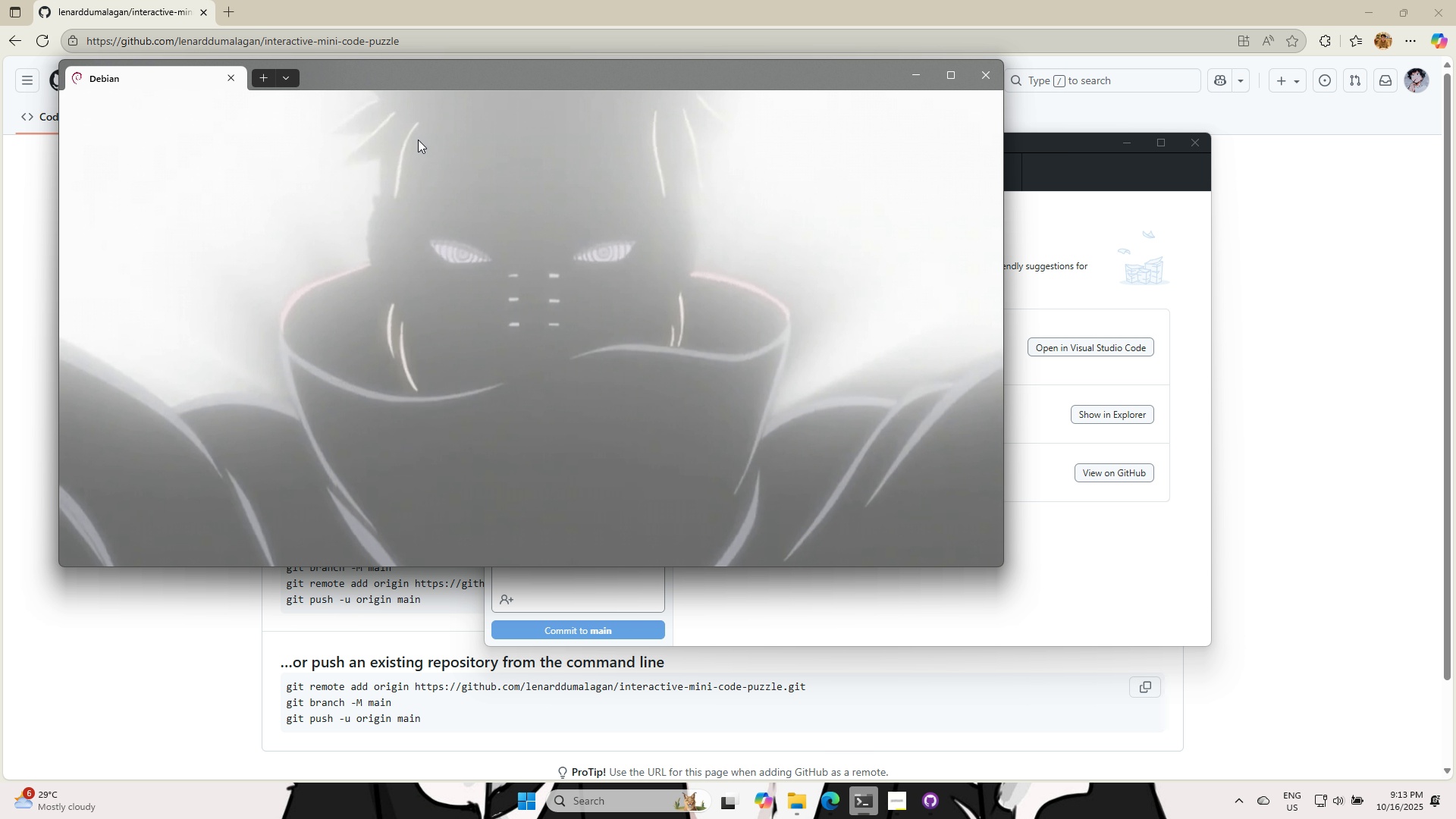 
left_click_drag(start_coordinate=[413, 79], to_coordinate=[707, 130])
 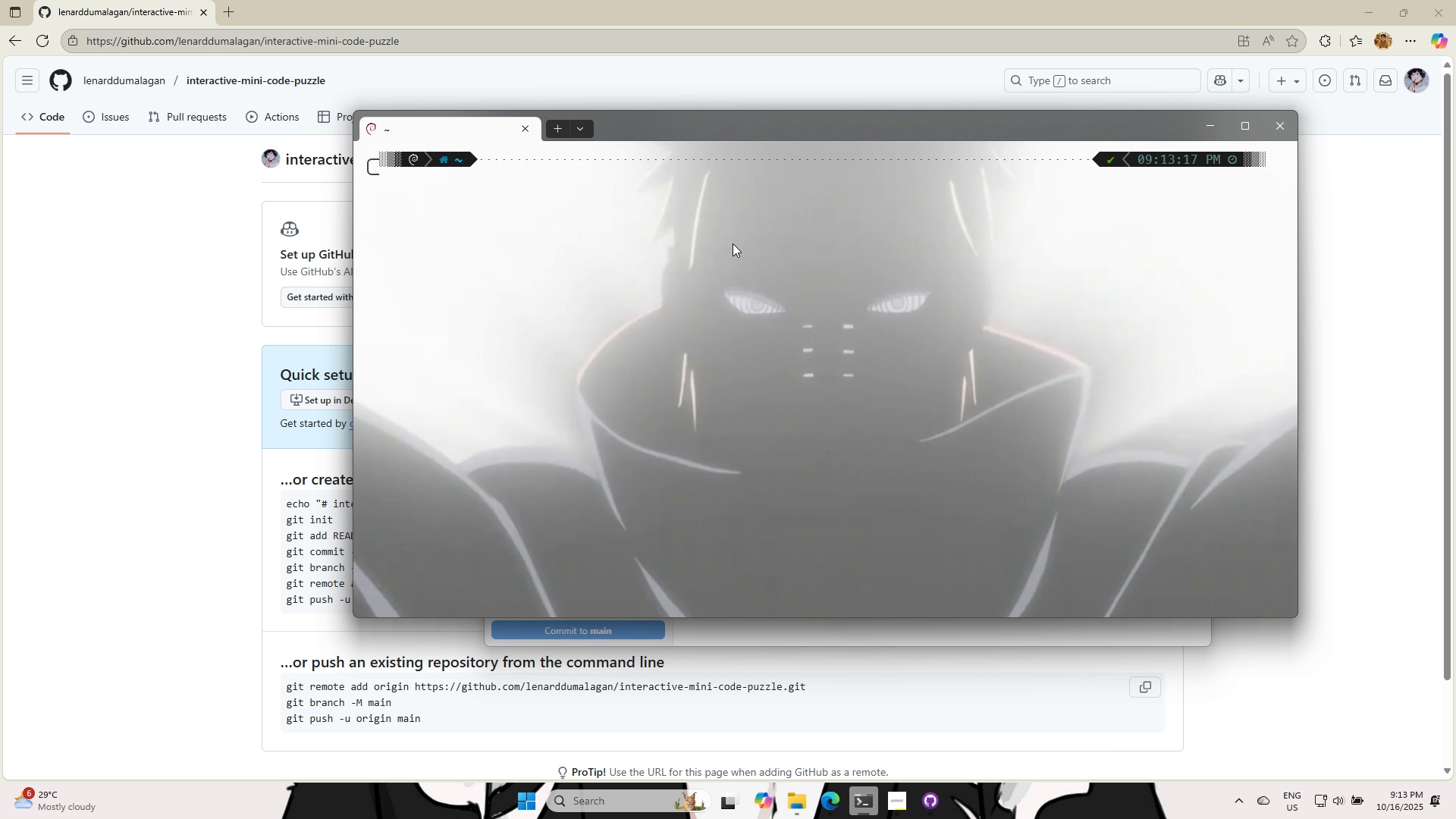 
type(ls -a)
 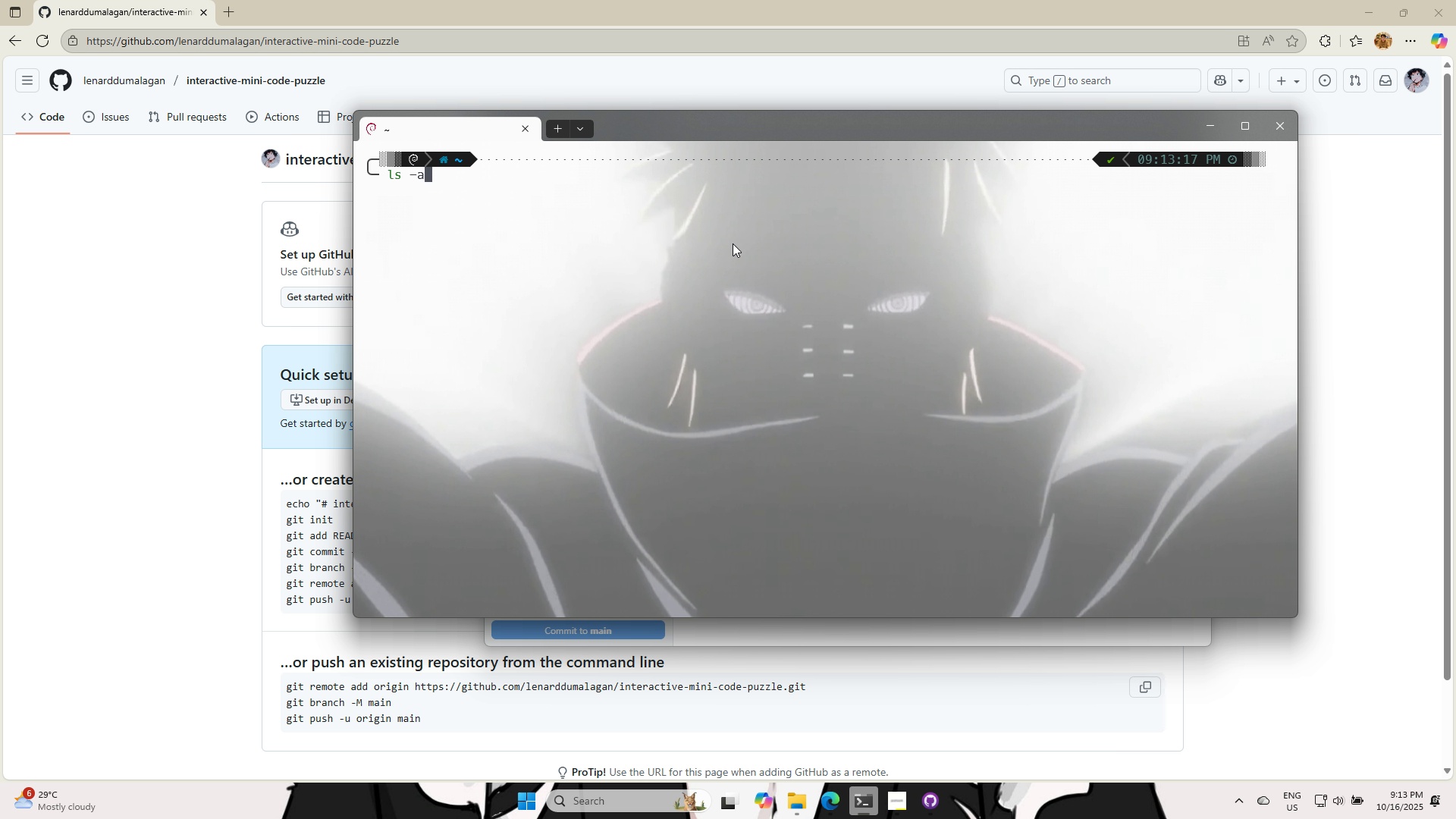 
key(Enter)
 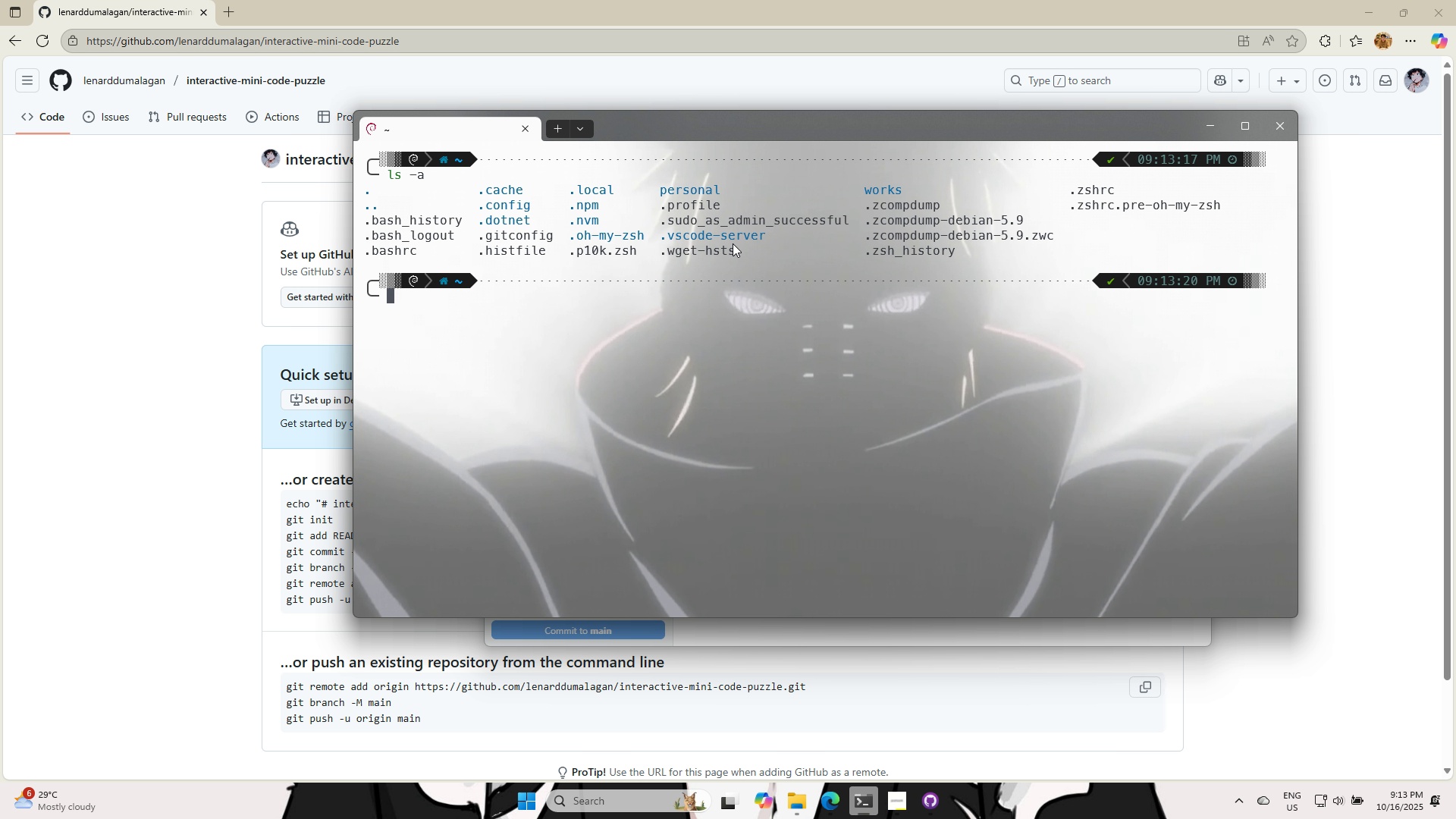 
type(cd pe)
 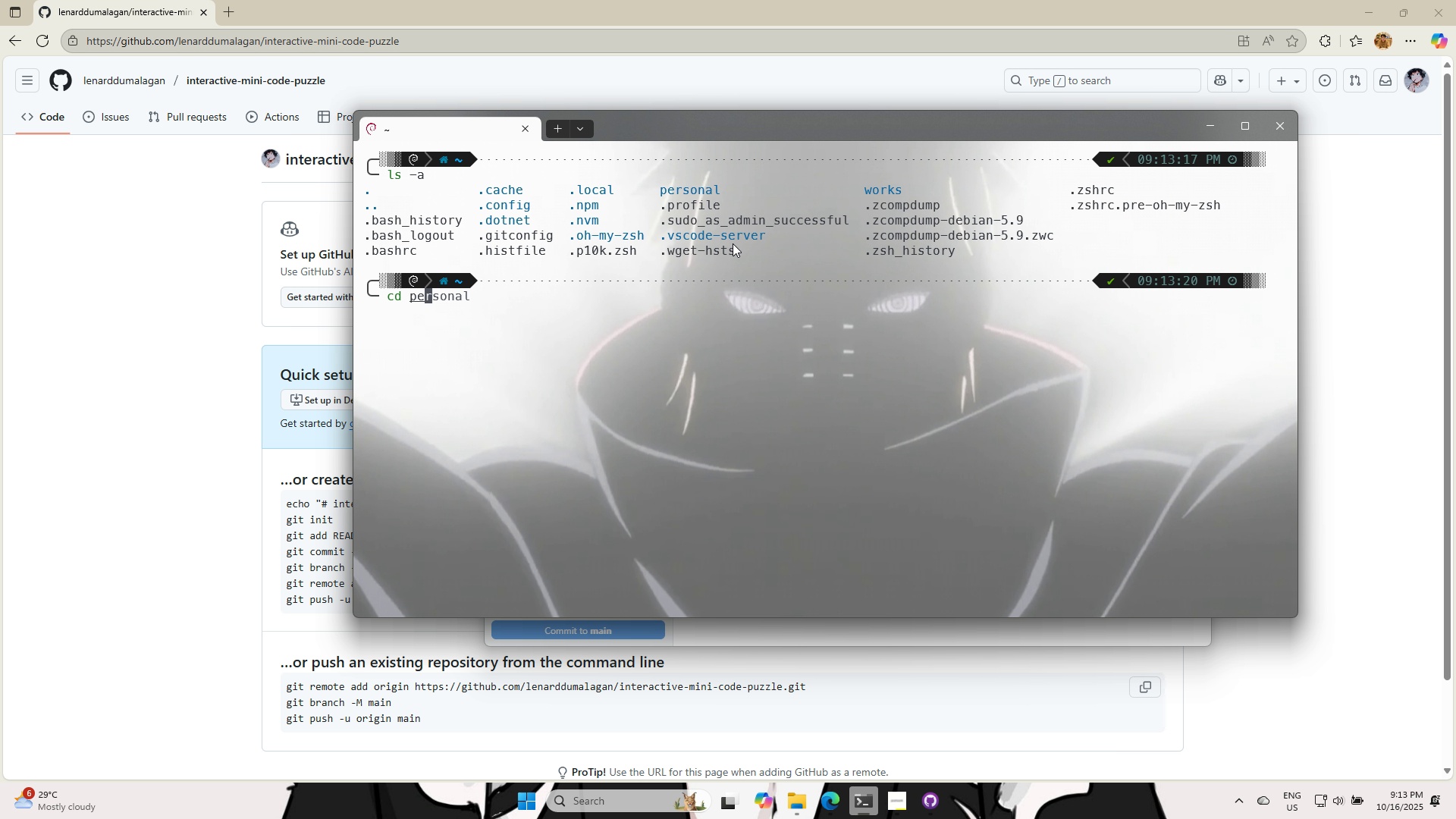 
key(ArrowRight)
 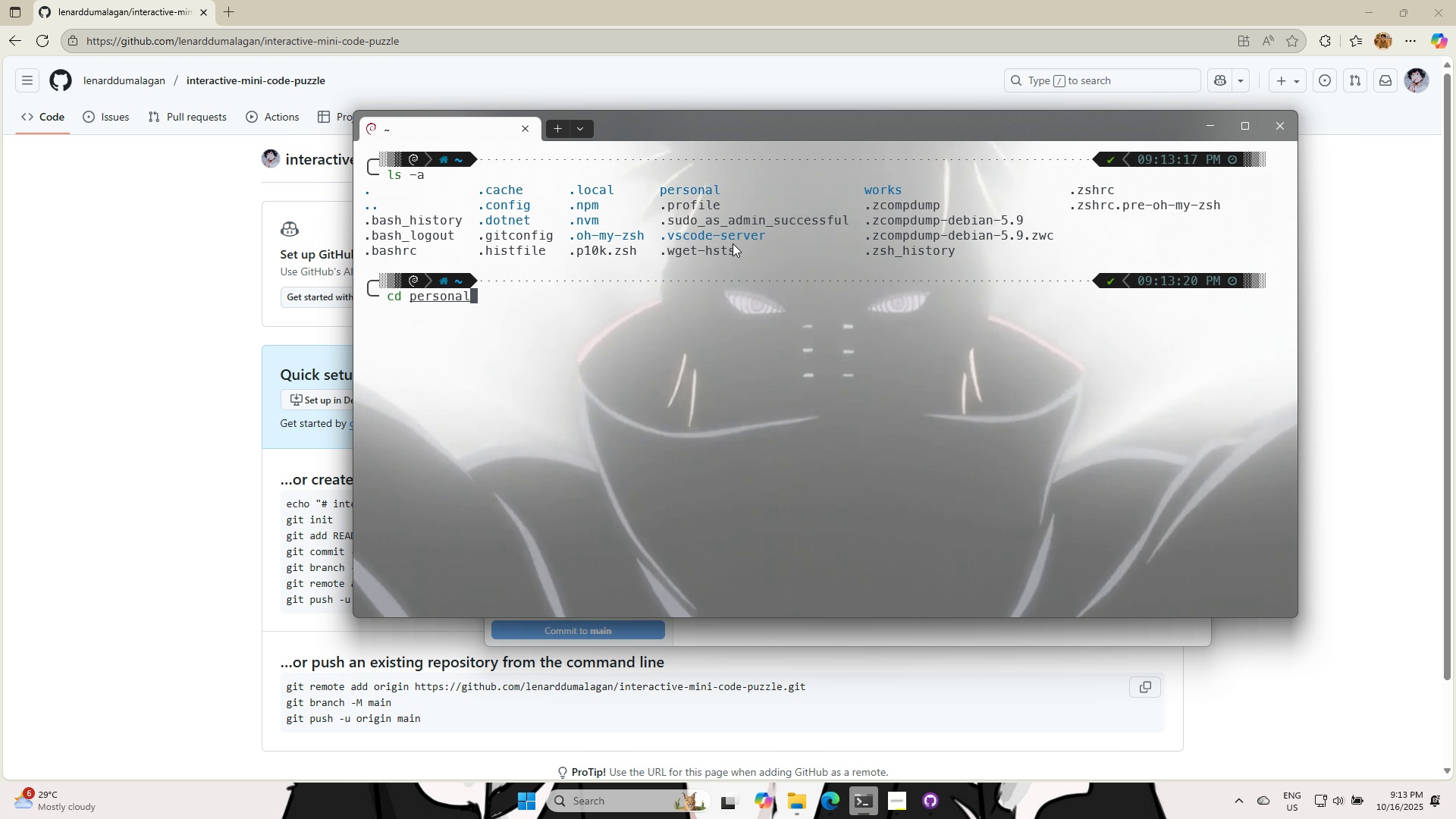 
key(Enter)
 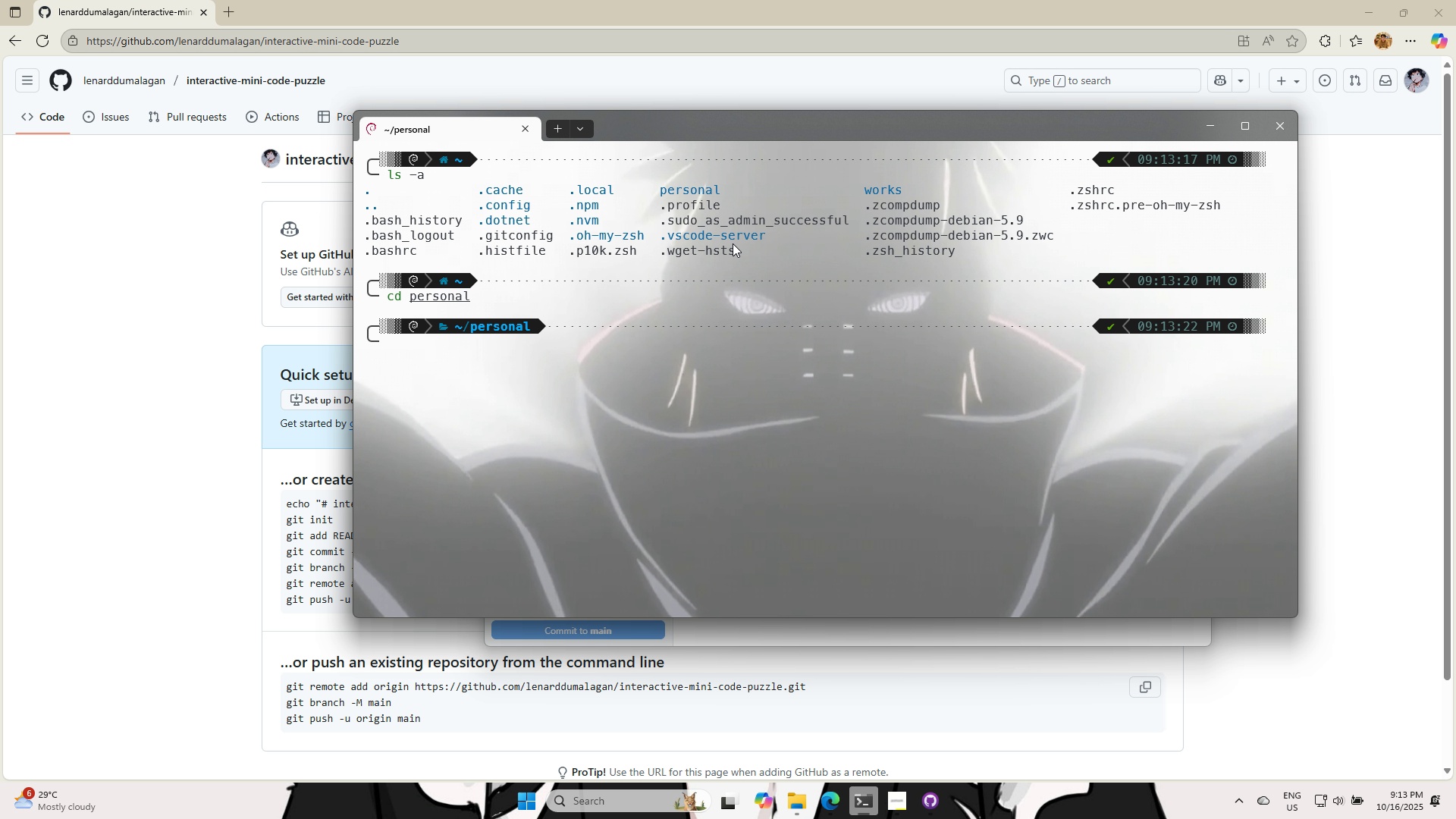 
type(clear)
 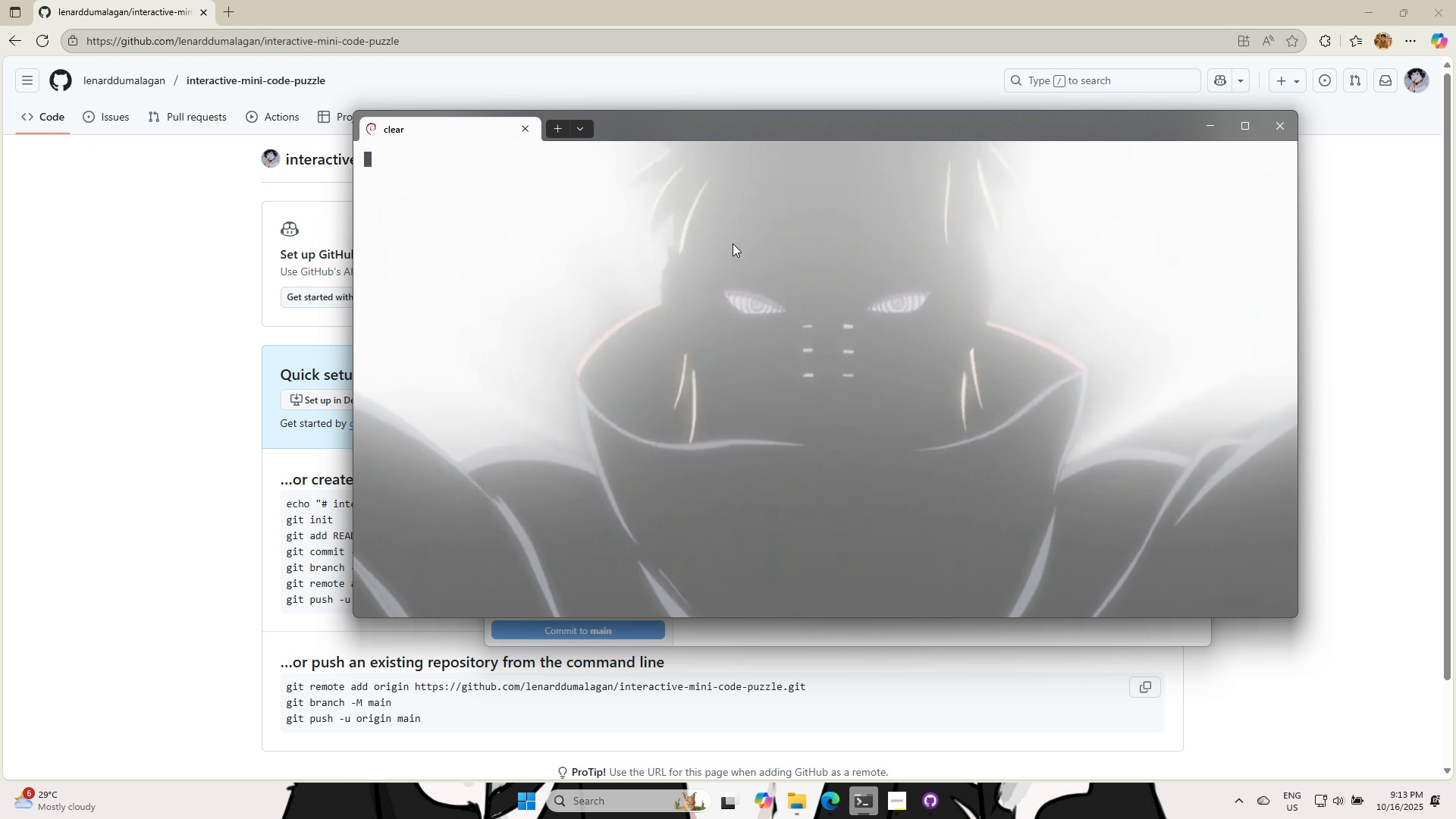 
key(Enter)
 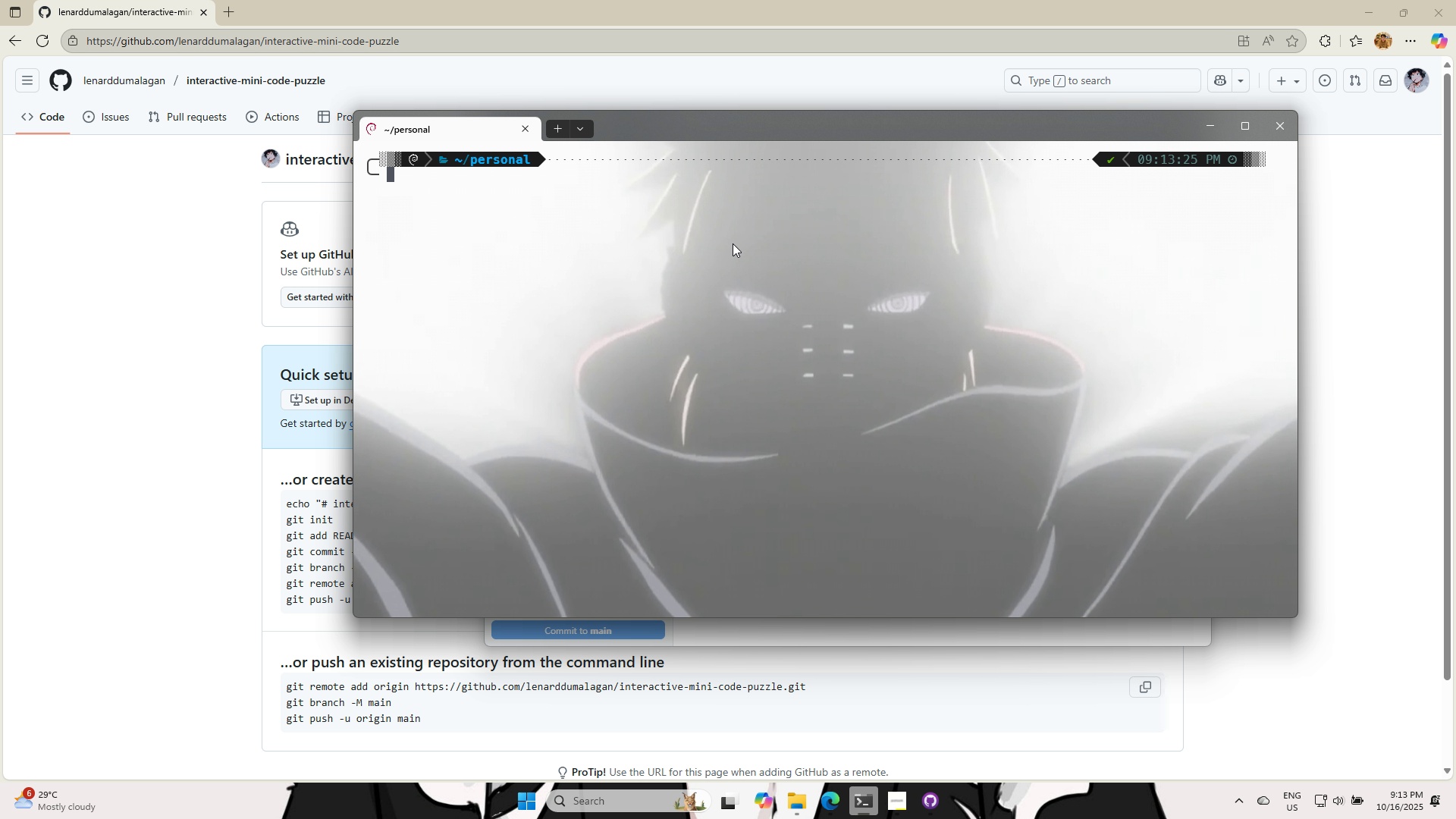 
type(cd )
key(Backspace)
key(Backspace)
key(Backspace)
key(Backspace)
type(ls -a)
 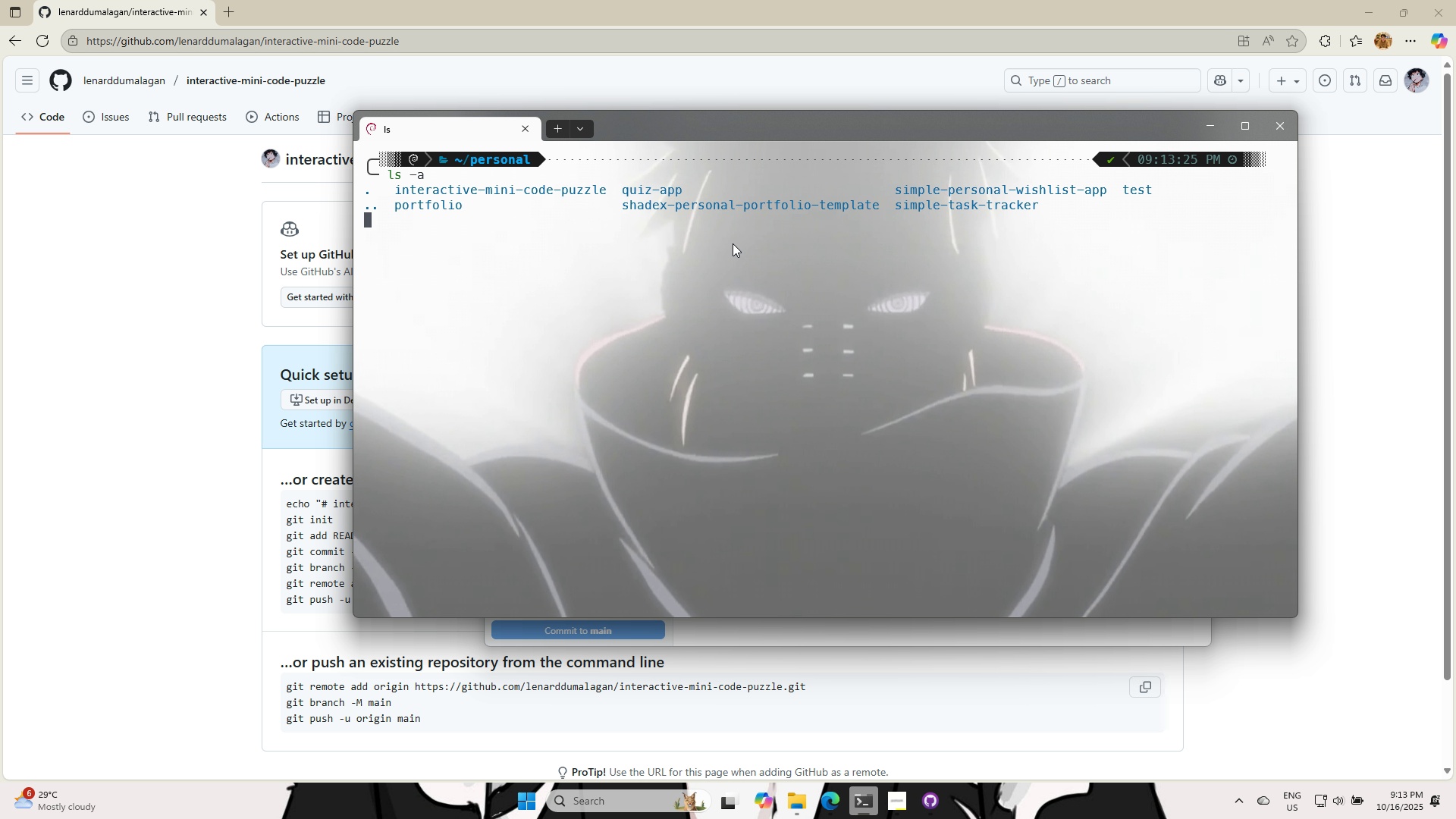 
key(Enter)
 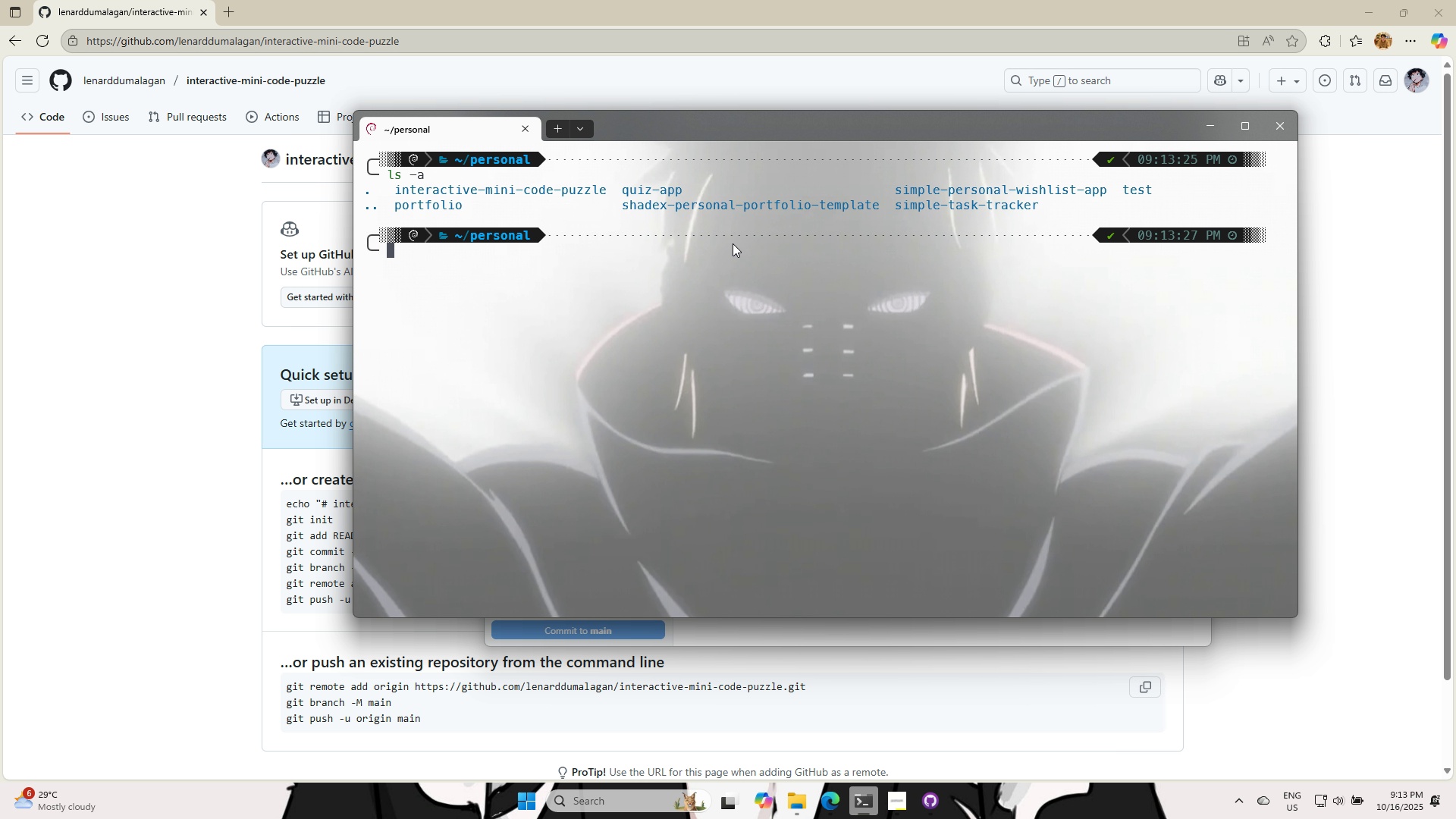 
type(cd interactive-mini-code-pux)
key(Backspace)
type(zzle)
 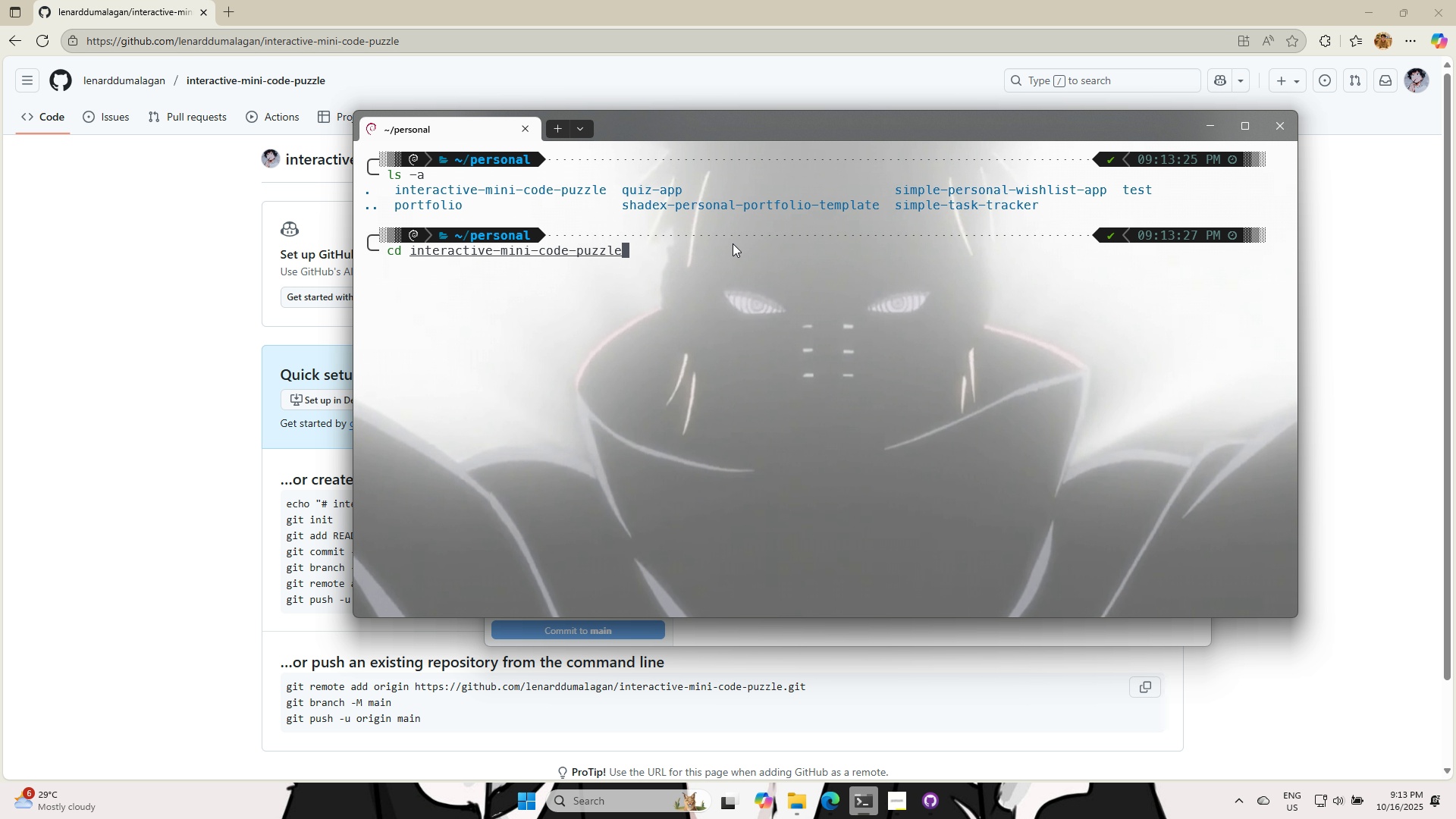 
key(Enter)
 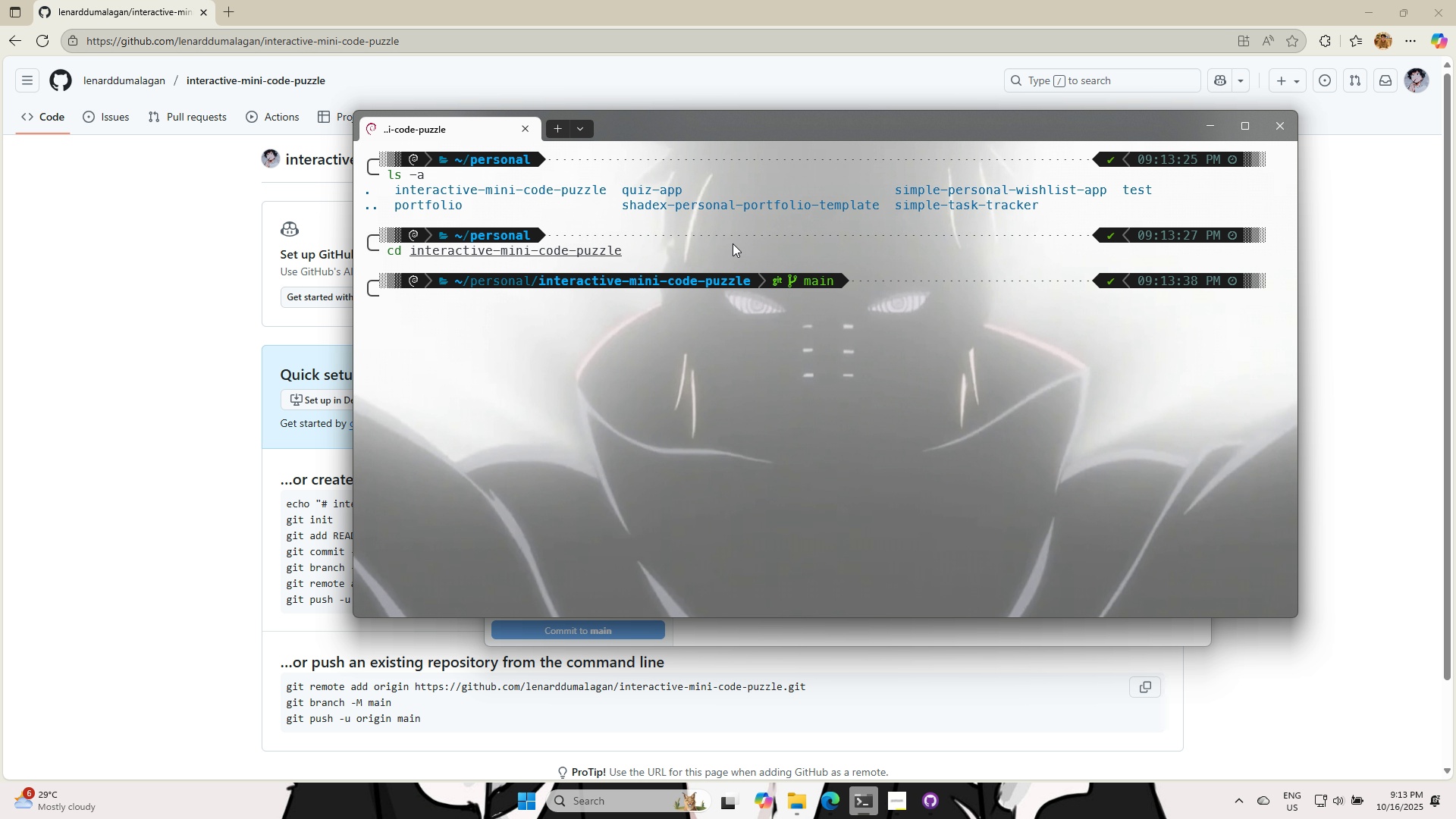 
type(clear)
 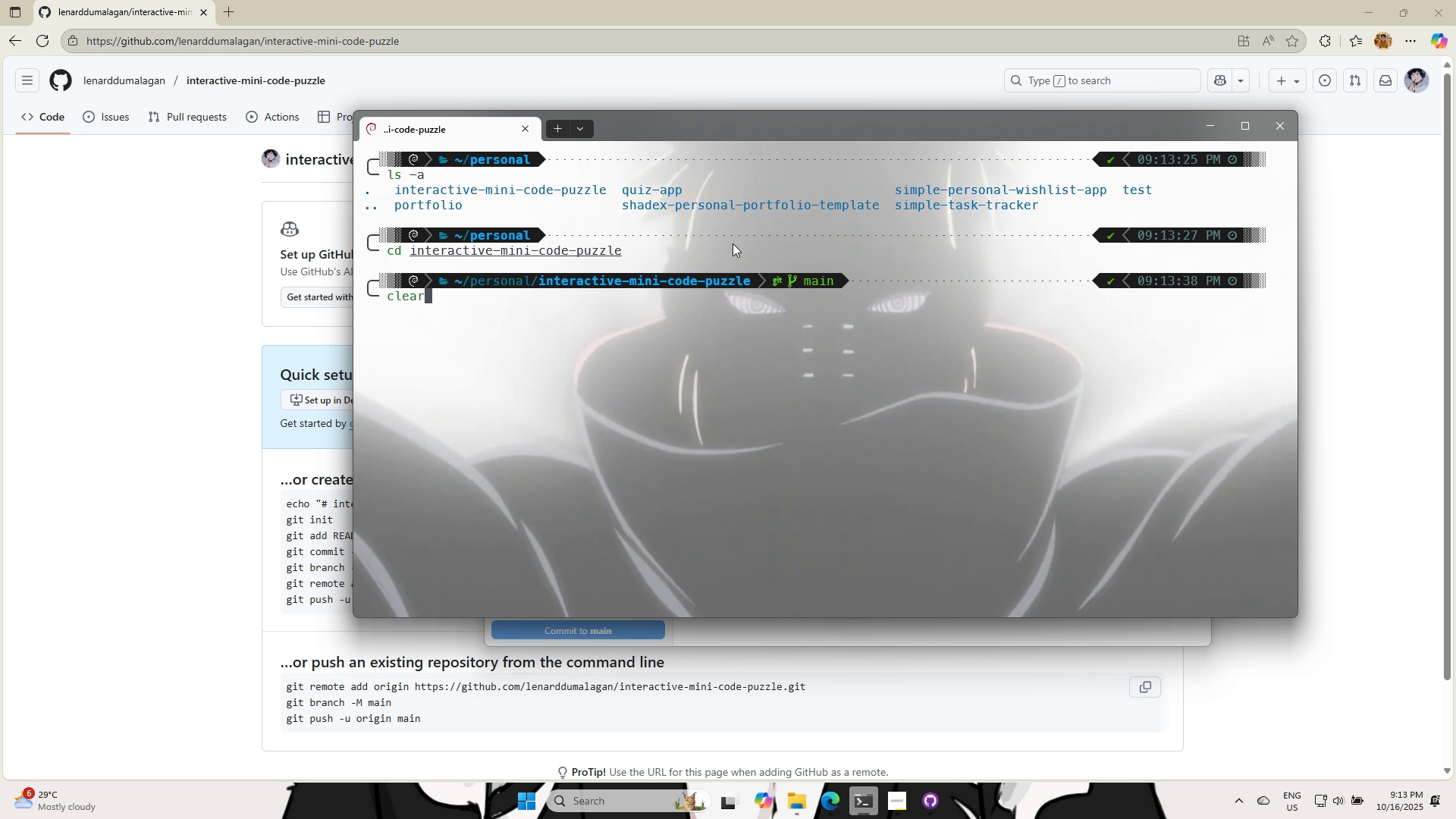 
key(Enter)
 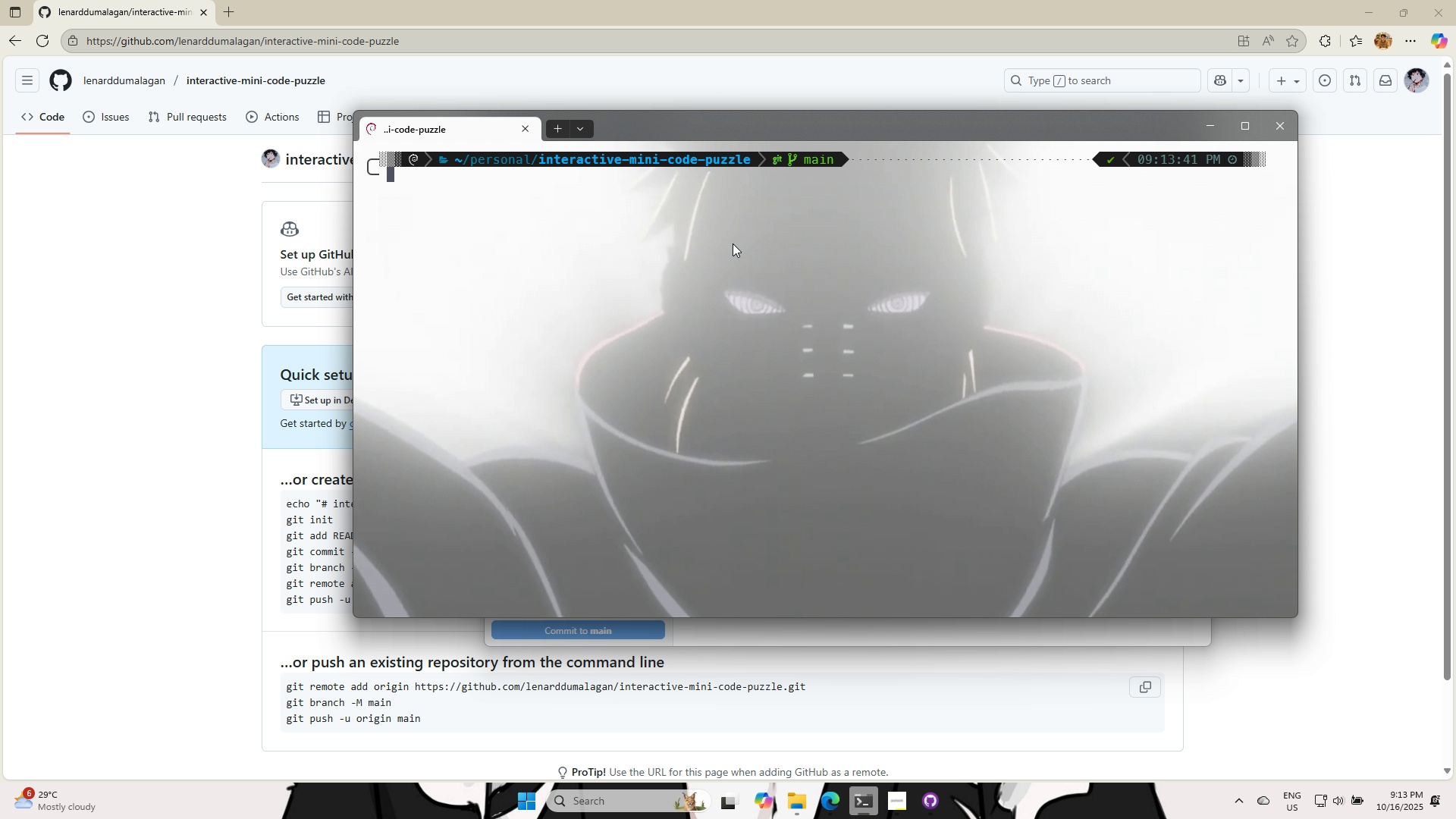 
type(cpde)
key(Backspace)
key(Backspace)
key(Backspace)
type(ode .)
 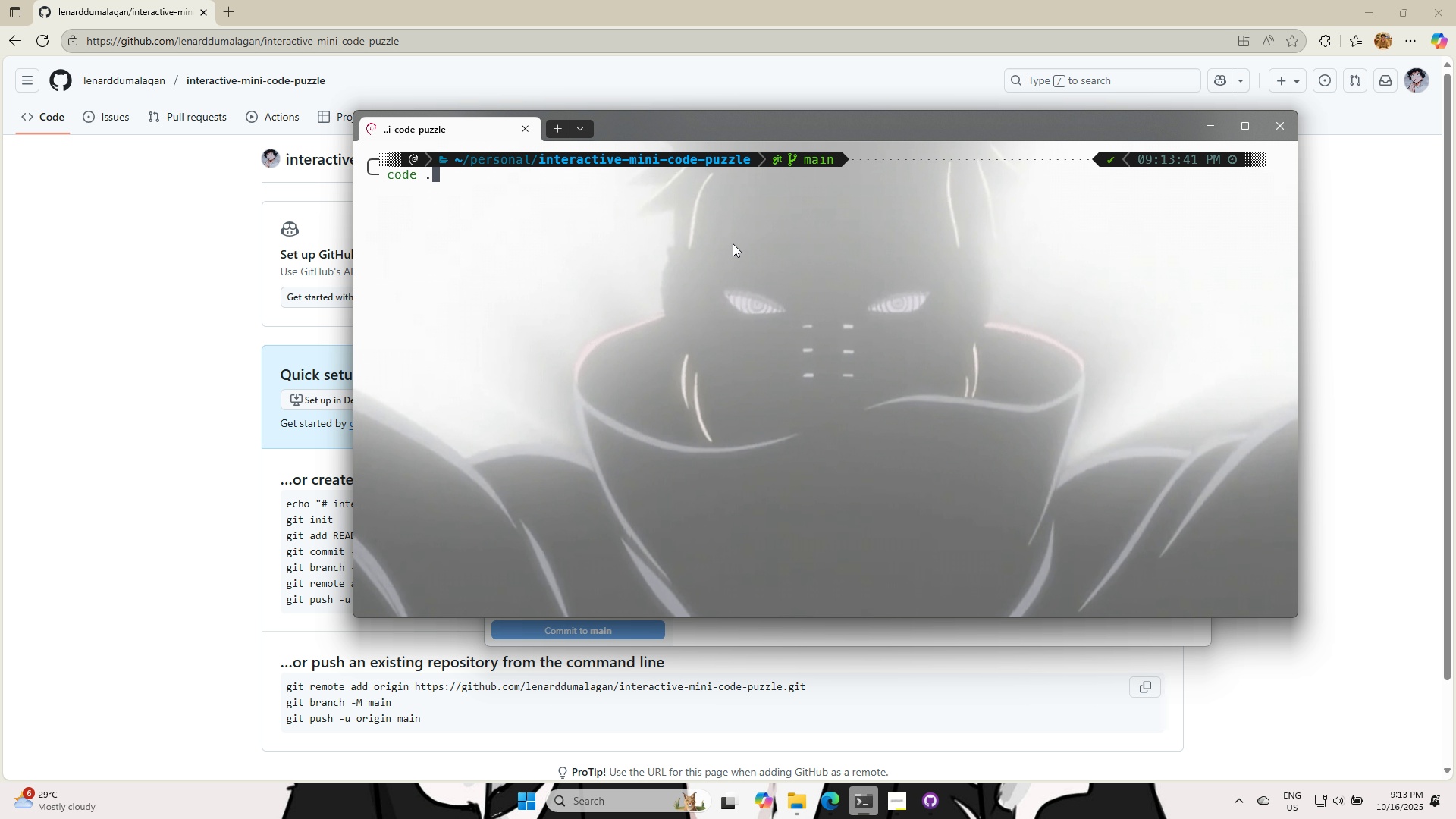 
key(Enter)
 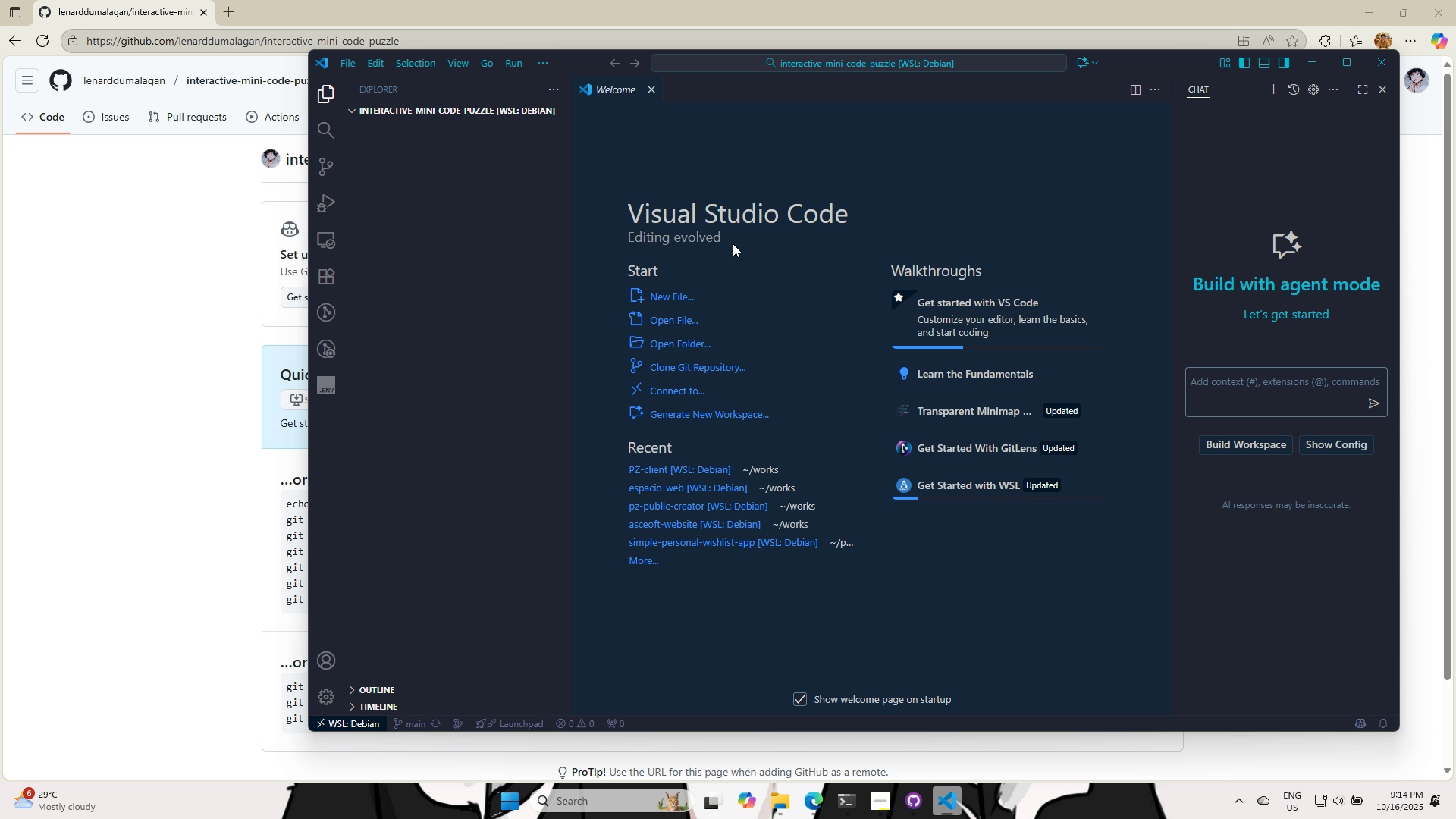 
wait(30.43)
 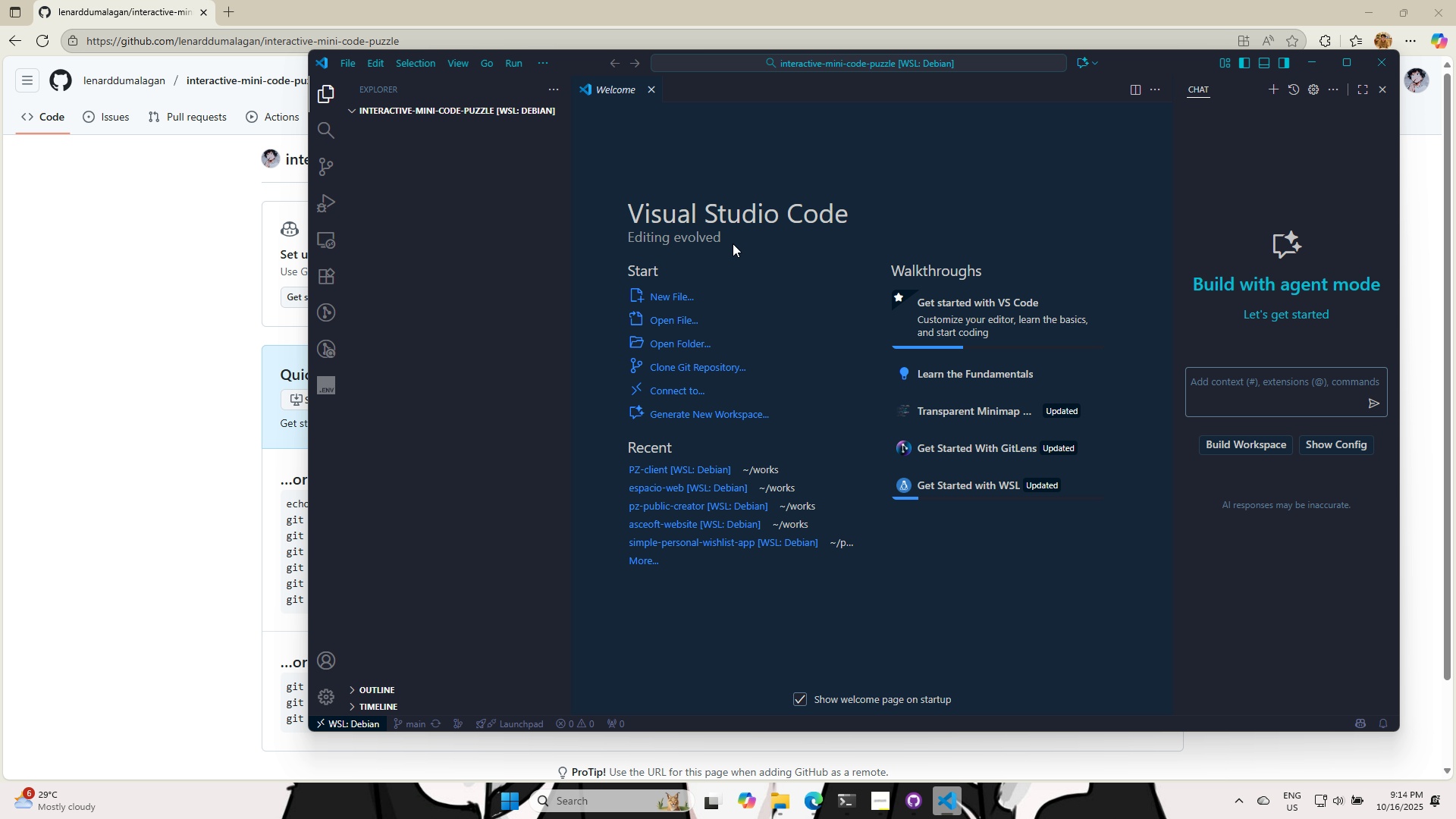 
left_click([651, 89])
 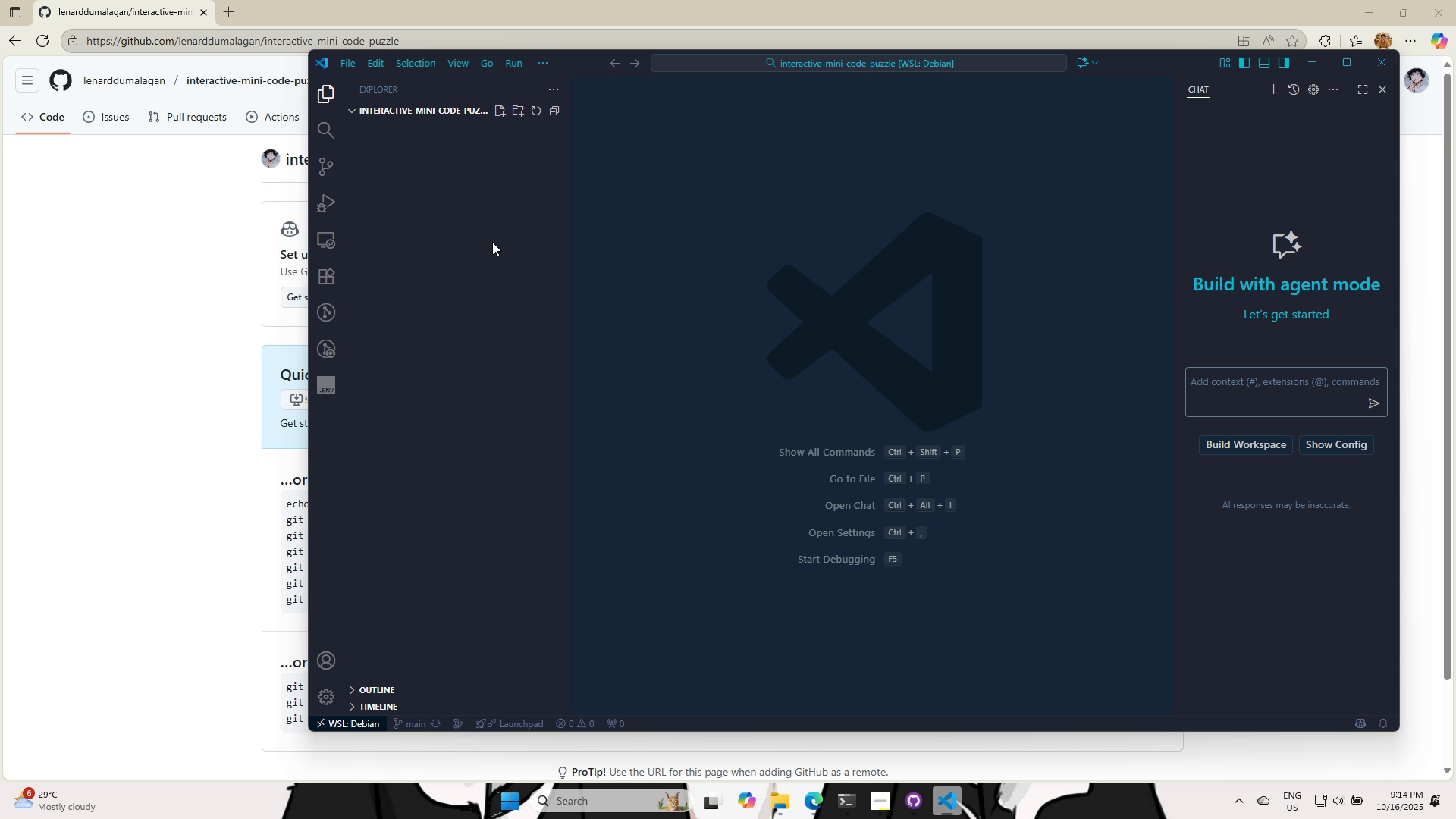 
right_click([492, 243])
 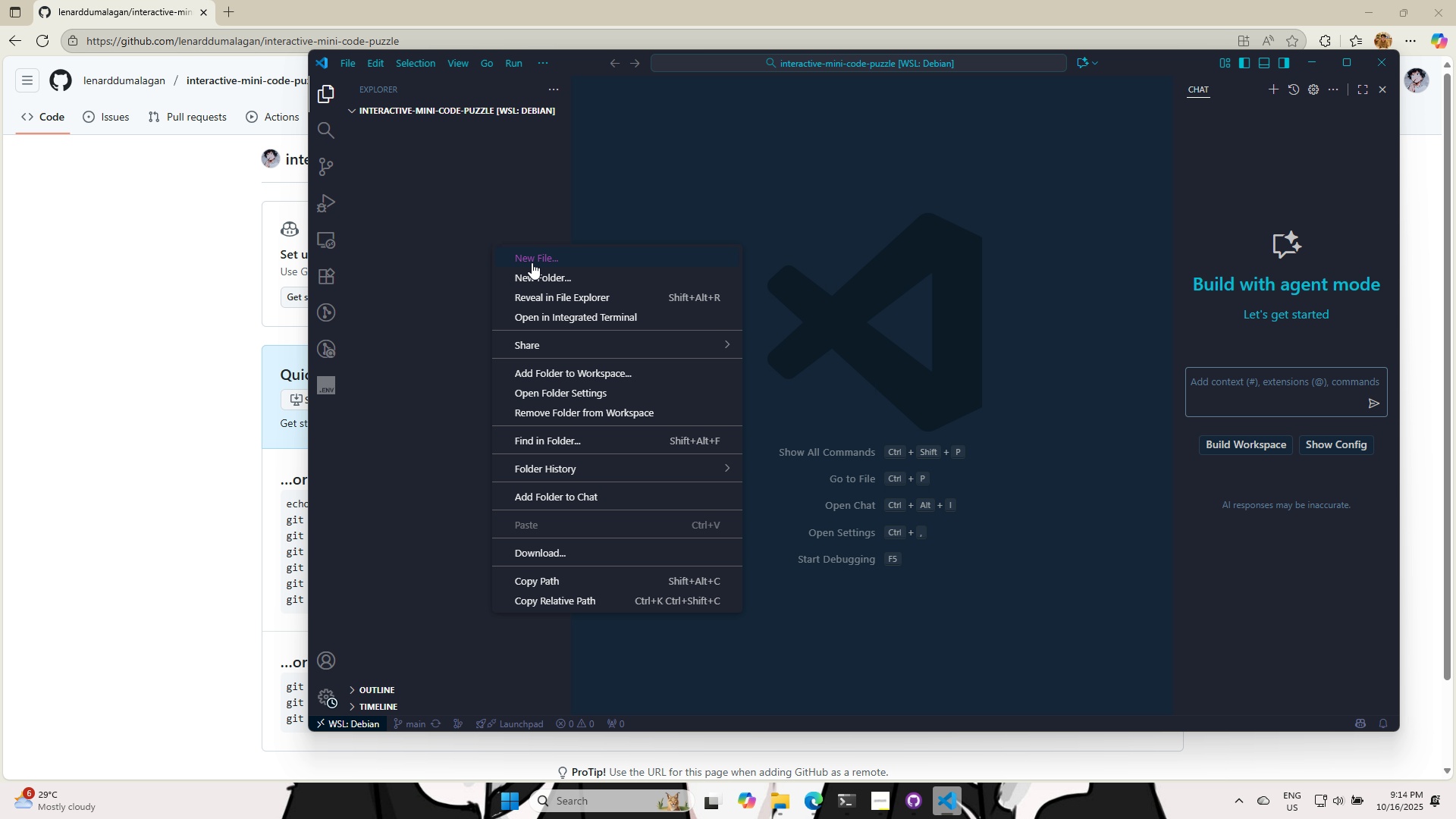 
left_click([532, 262])
 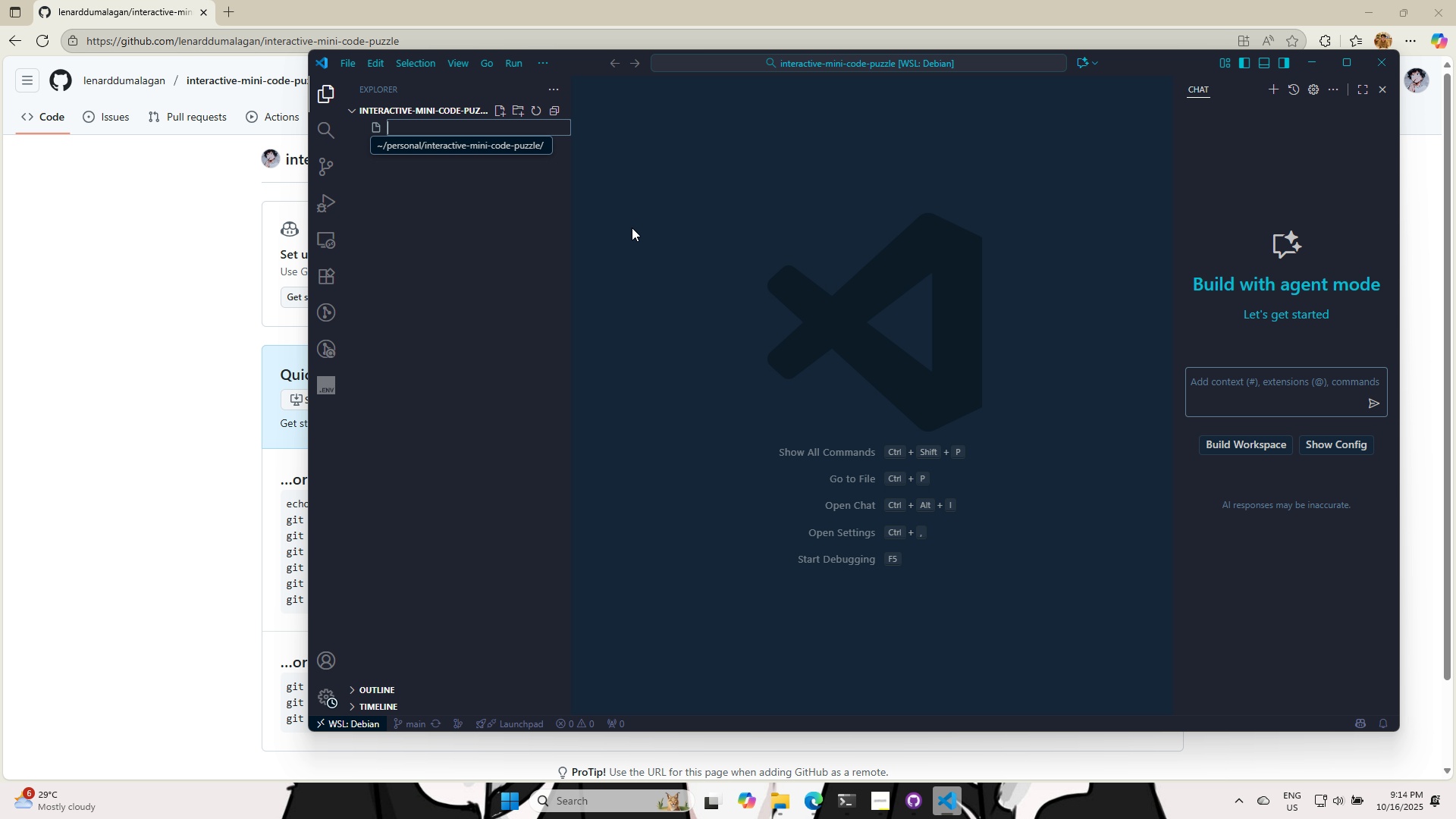 
type(om)
key(Backspace)
key(Backspace)
type(index.ts)
key(Backspace)
key(Backspace)
type(jy,)
key(Backspace)
key(Backspace)
key(Backspace)
type(html)
 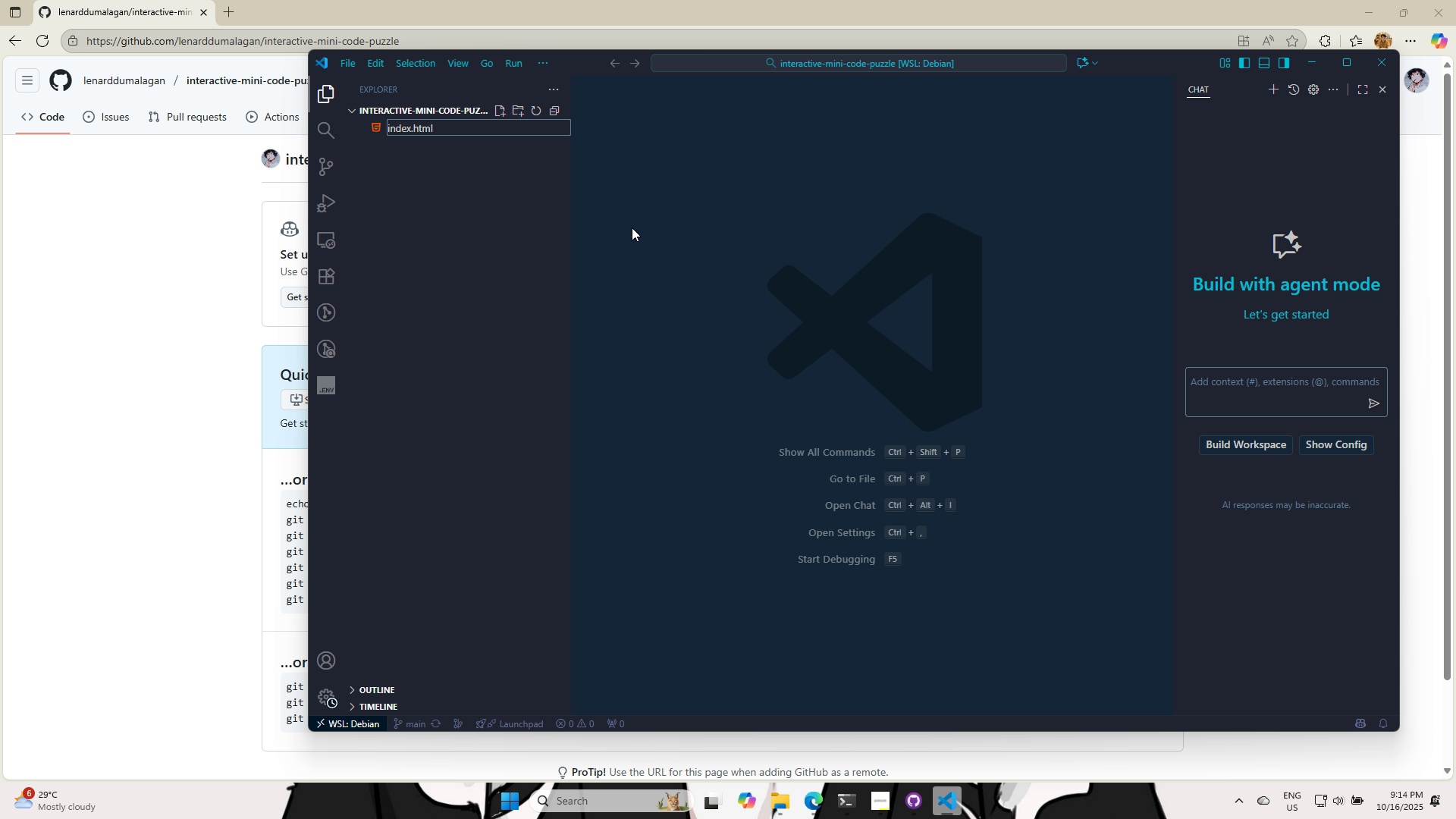 
key(Enter)
 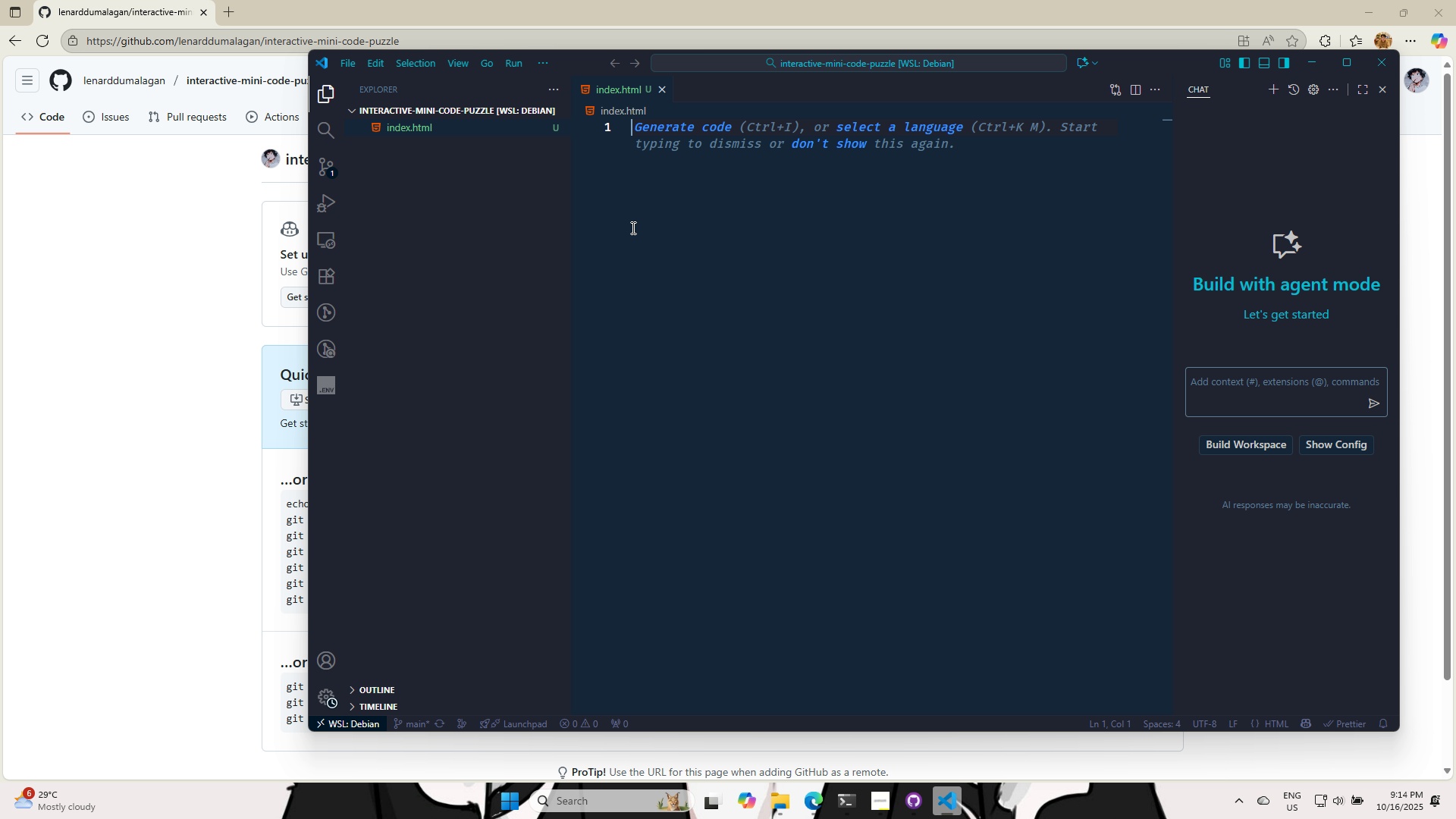 
key(Shift+1)
 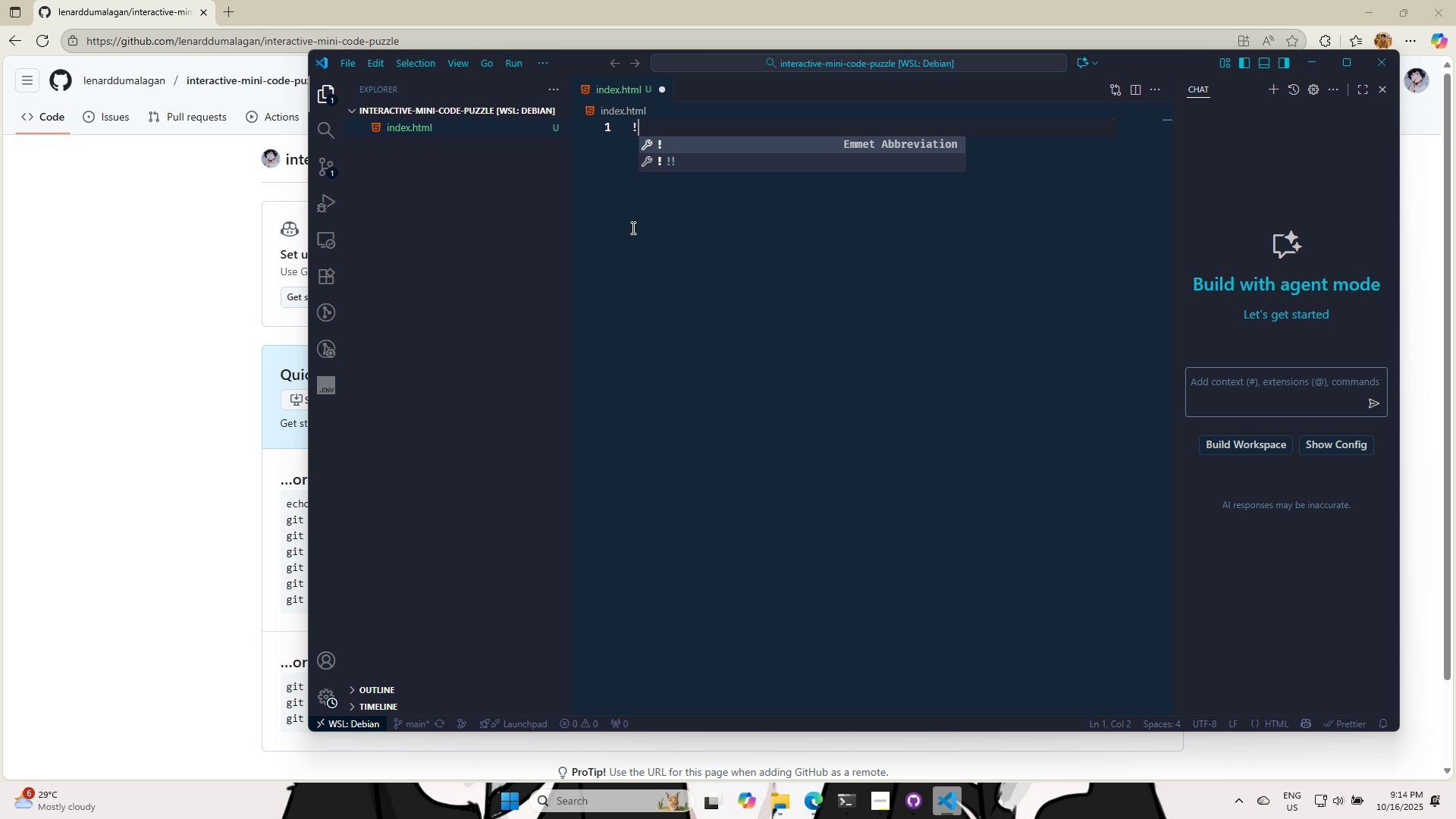 
key(Enter)
 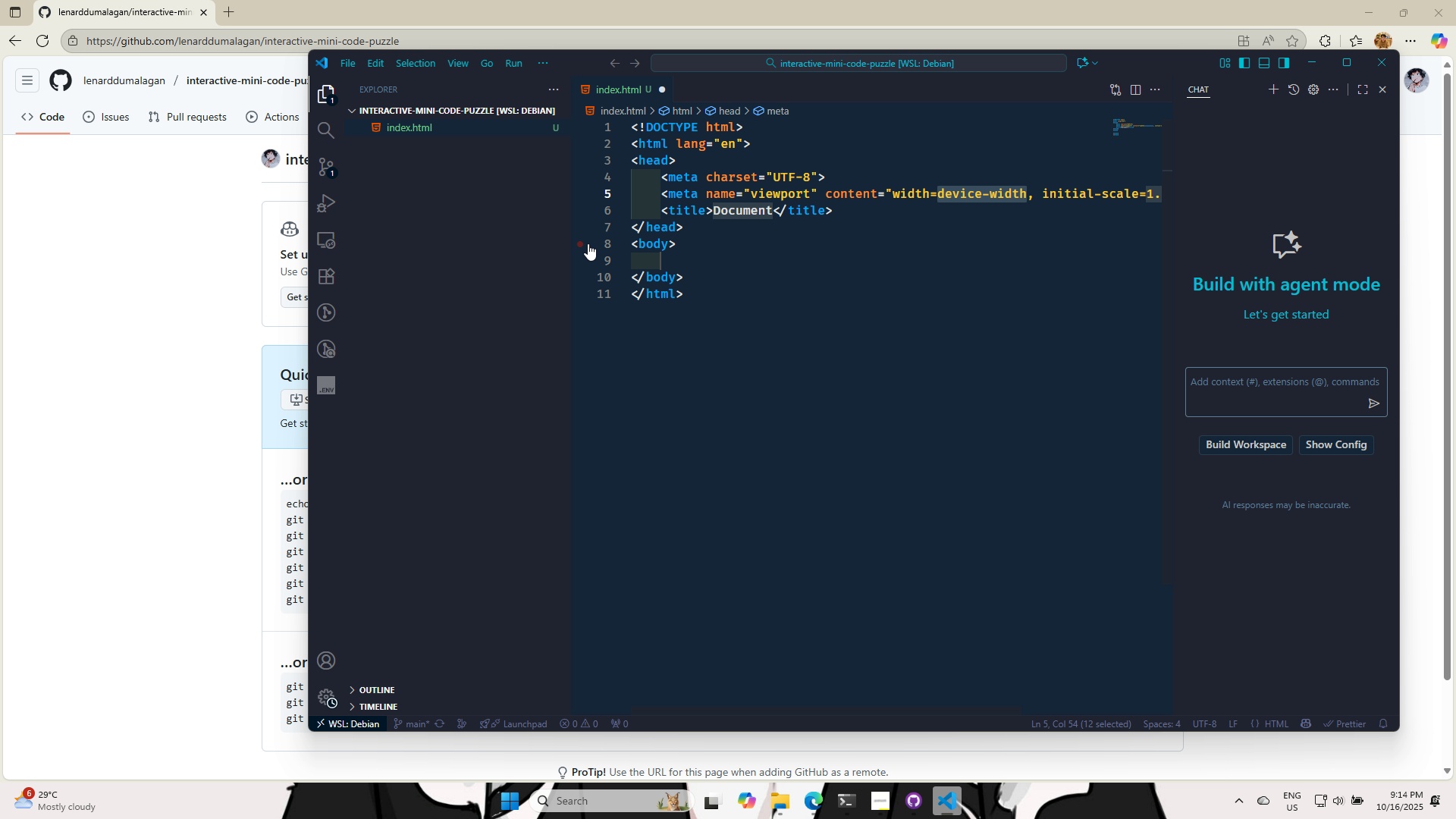 
left_click([836, 264])
 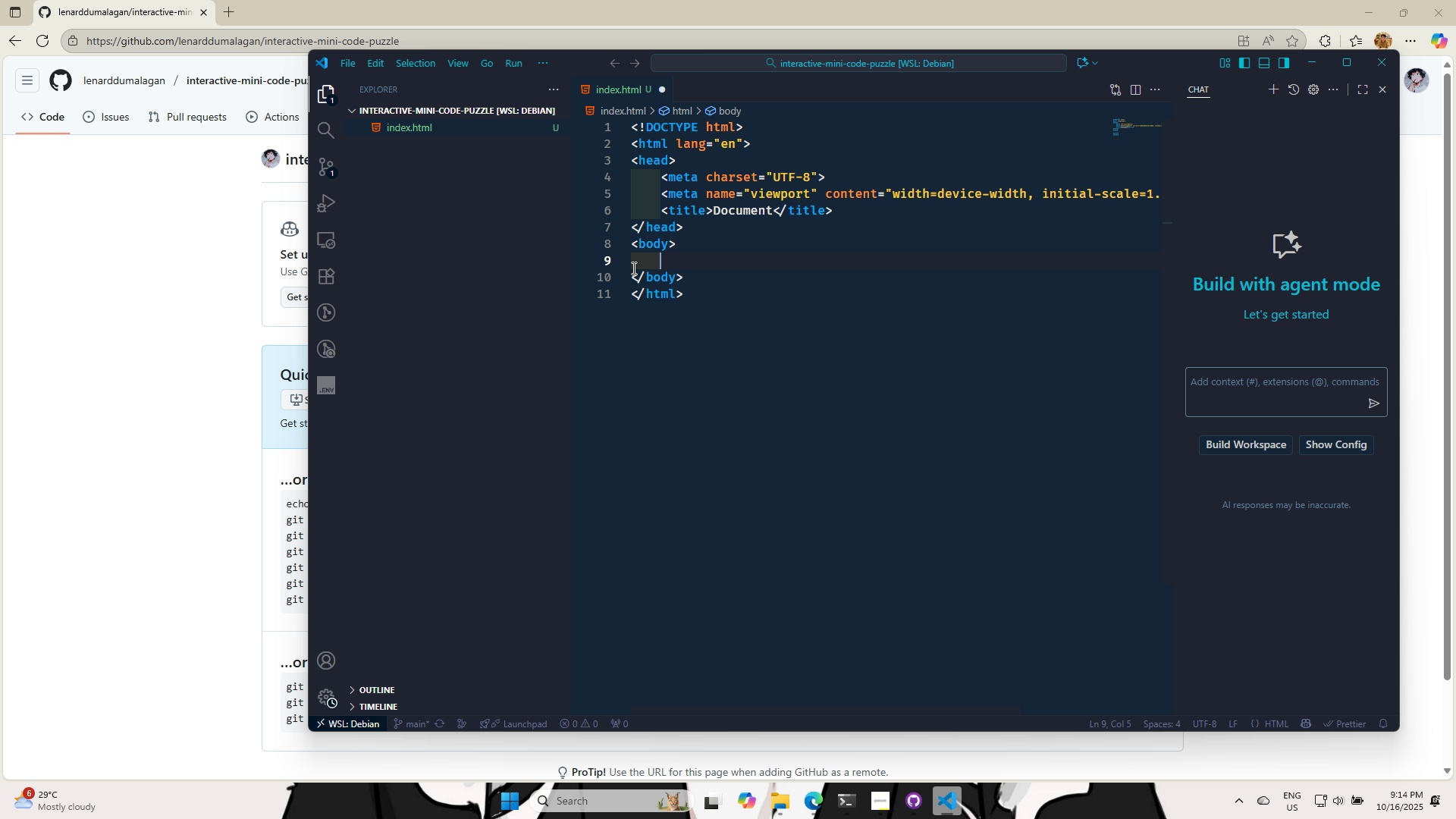 
right_click([504, 219])
 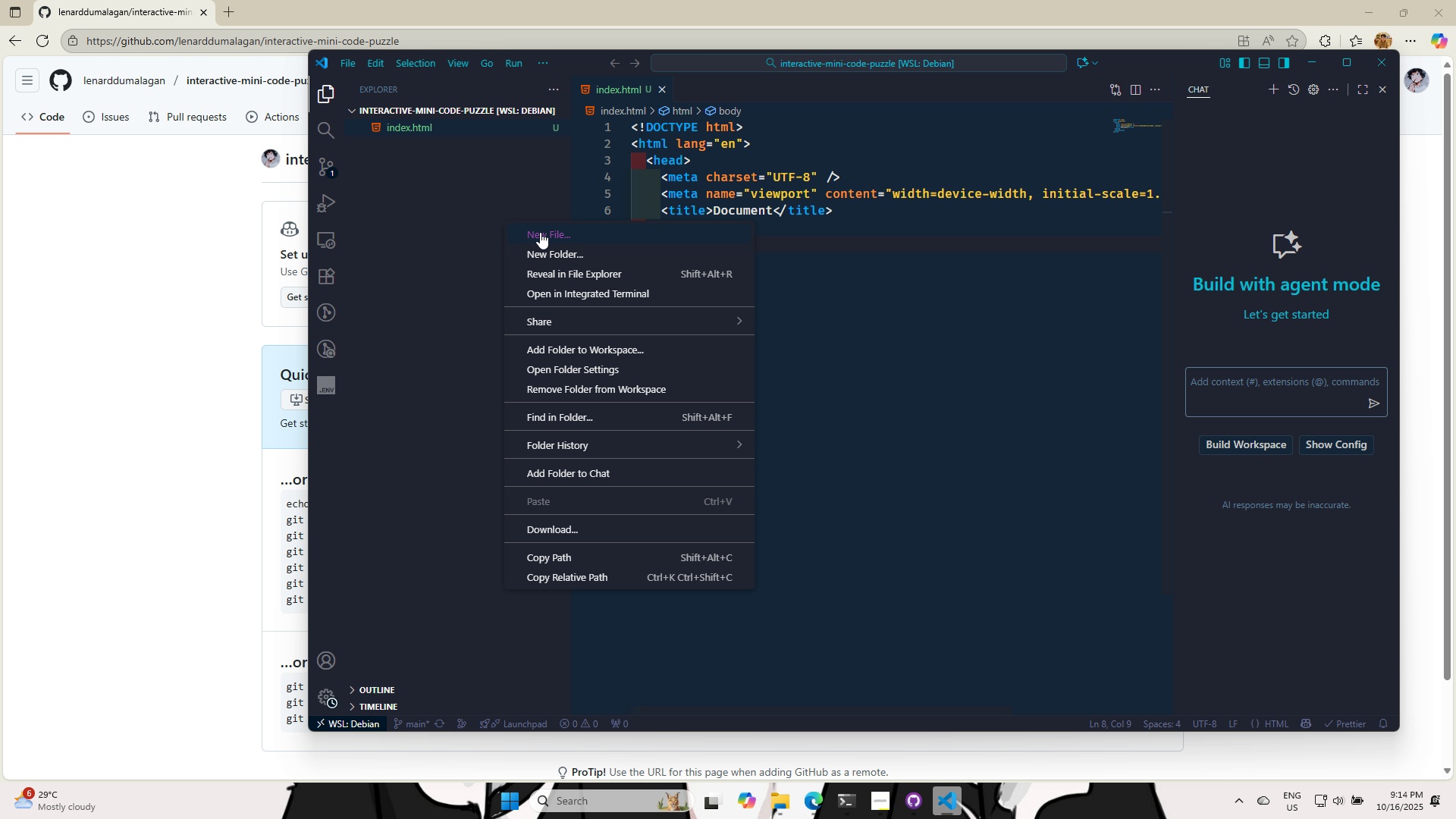 
left_click([540, 232])
 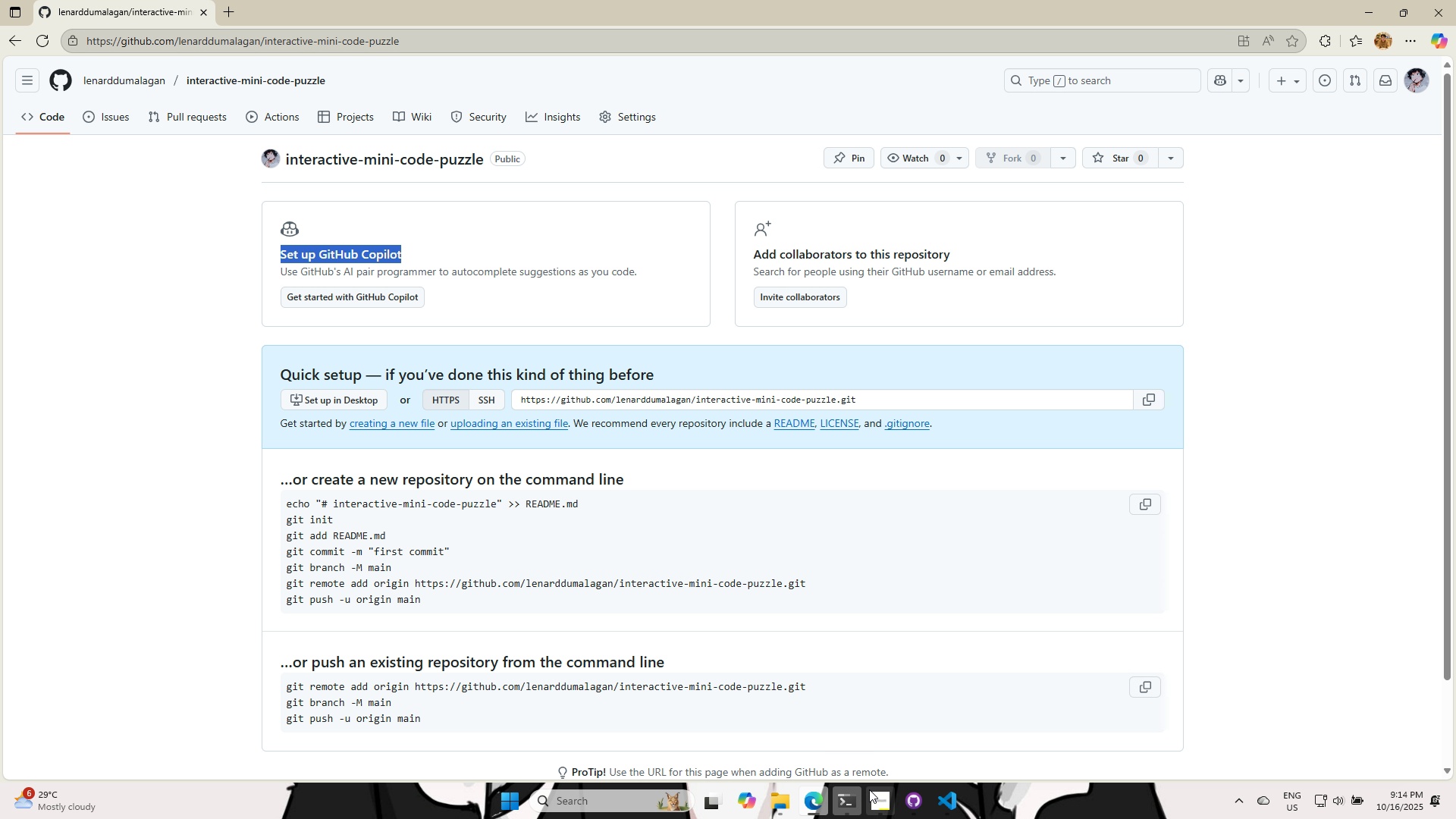 
left_click([921, 799])
 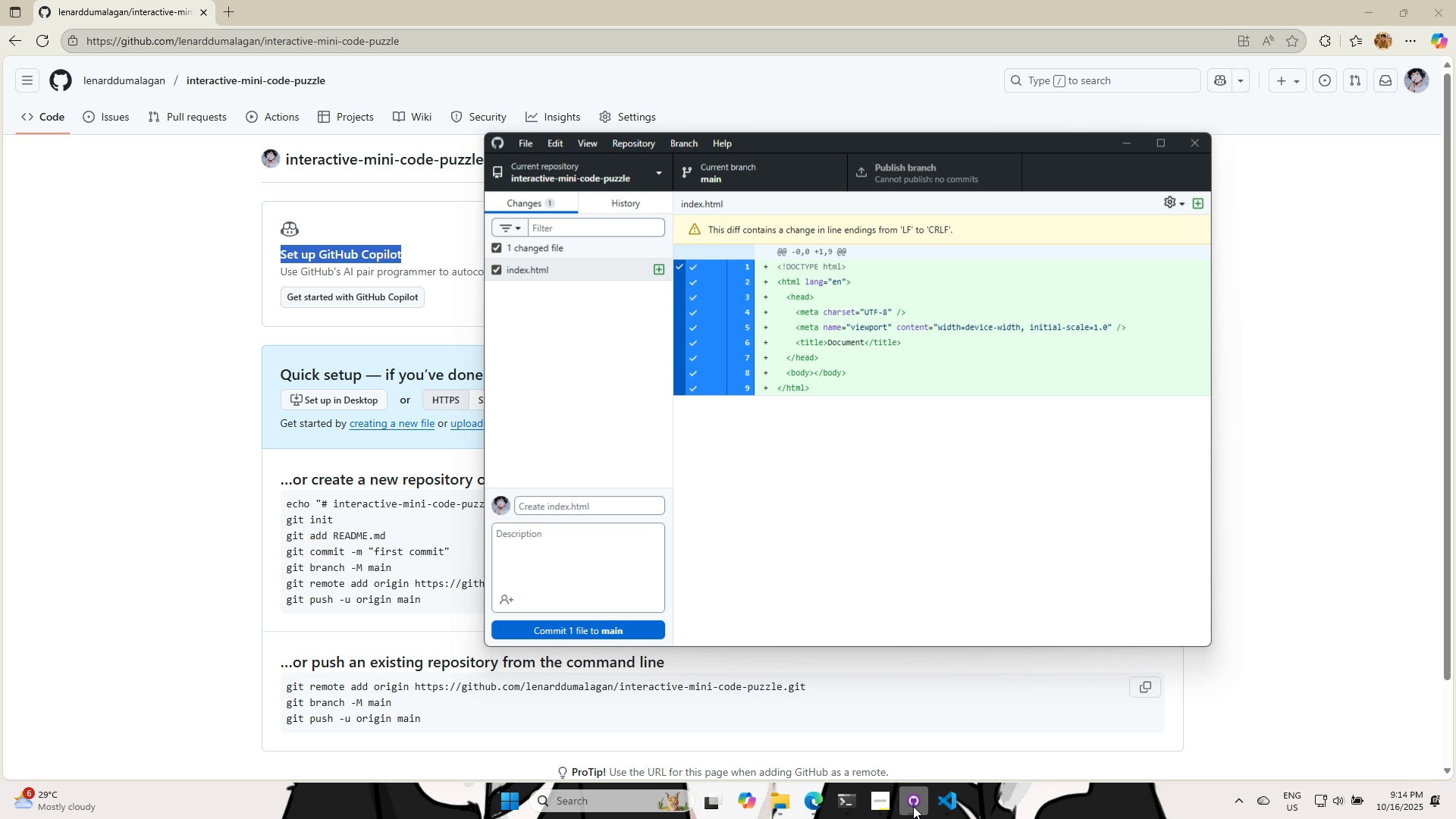 
double_click([875, 804])